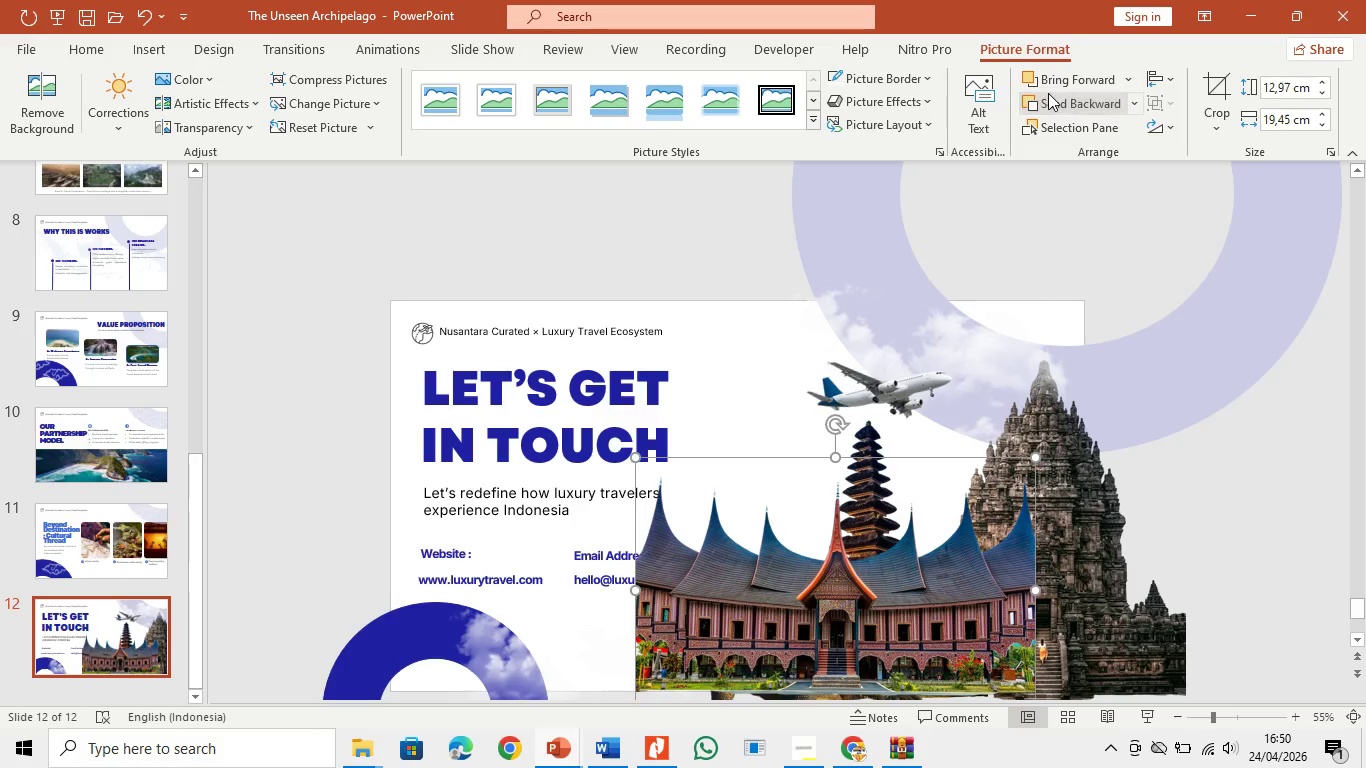 
triple_click([1048, 93])
 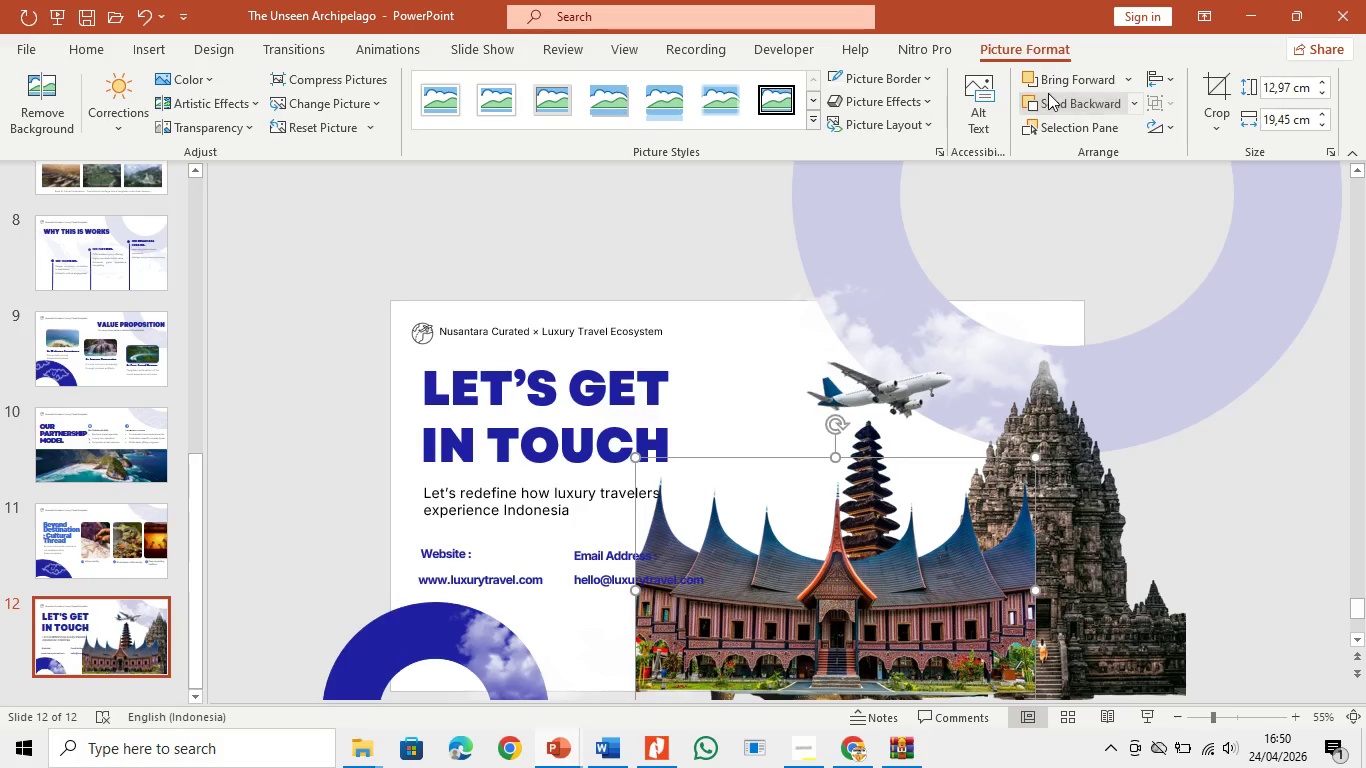 
triple_click([1048, 93])
 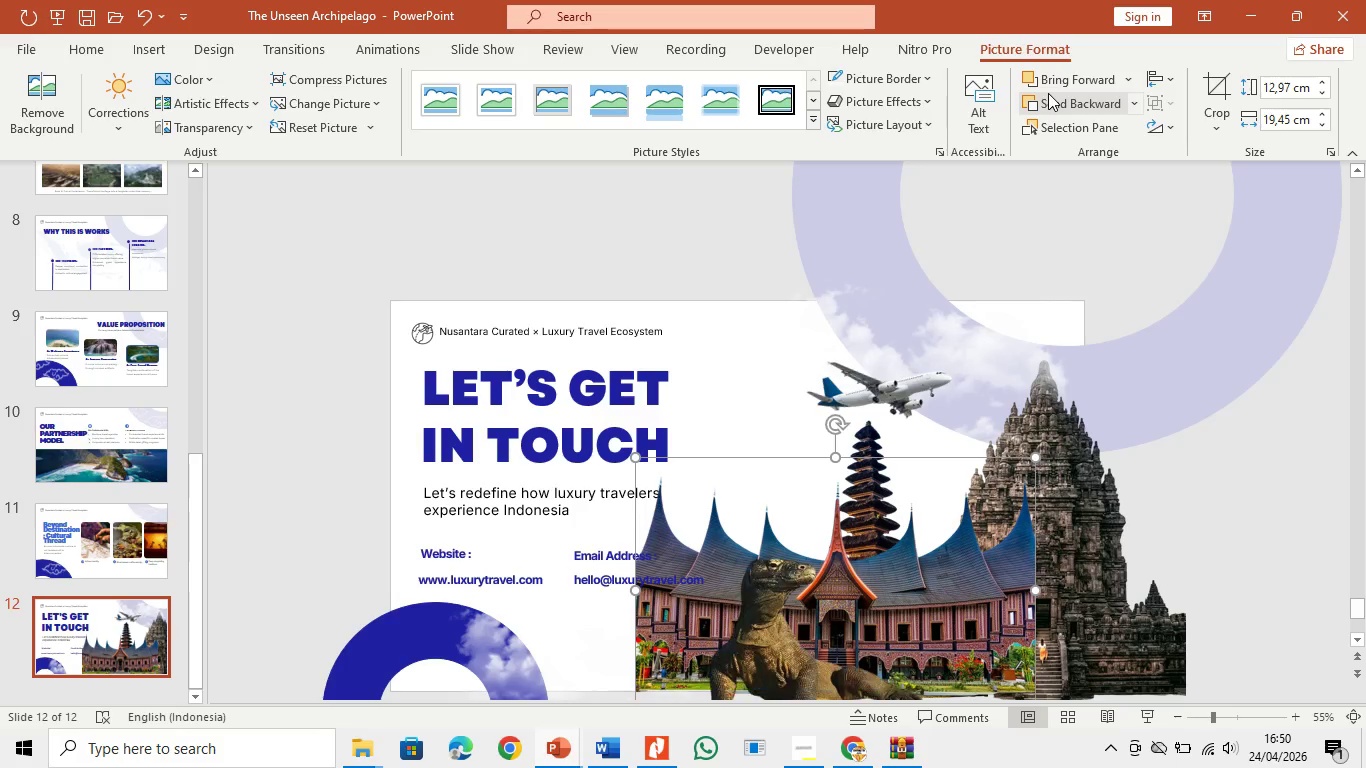 
triple_click([1048, 93])
 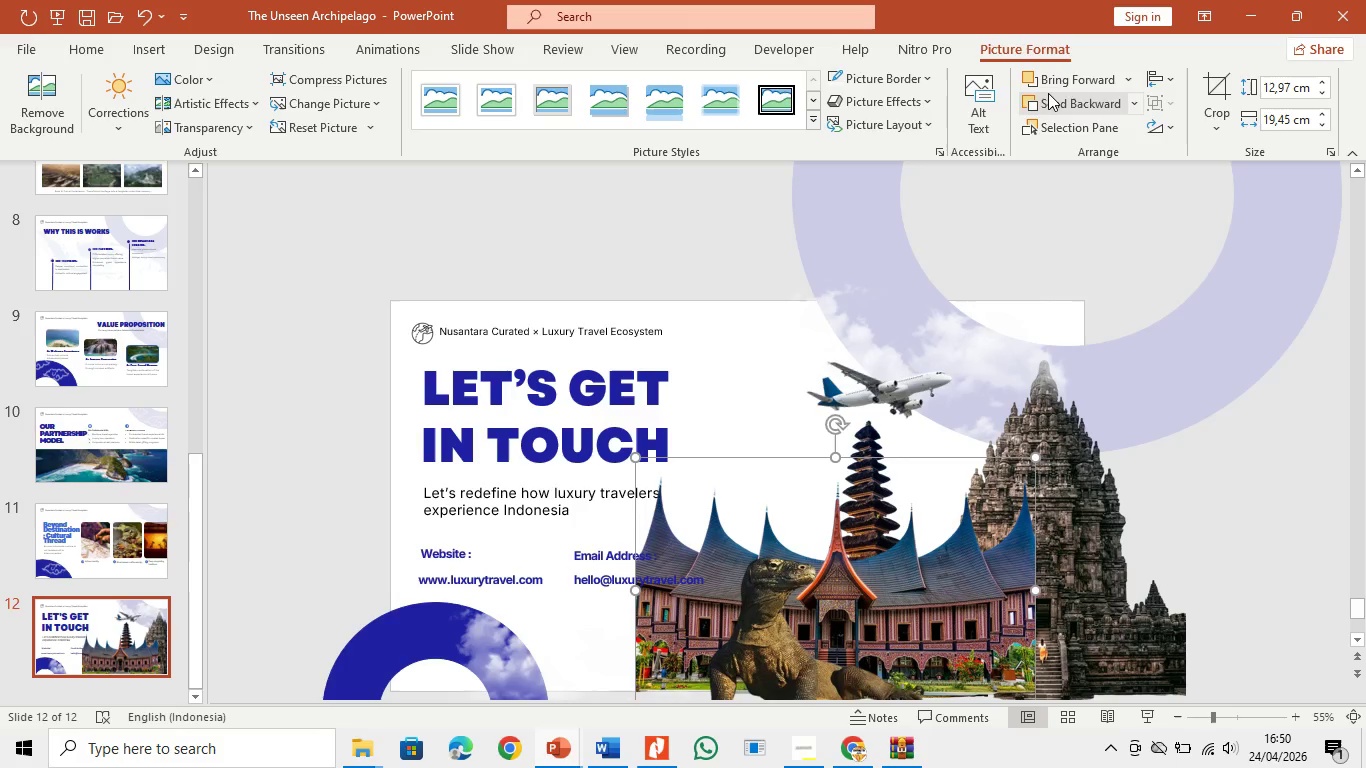 
triple_click([1048, 93])
 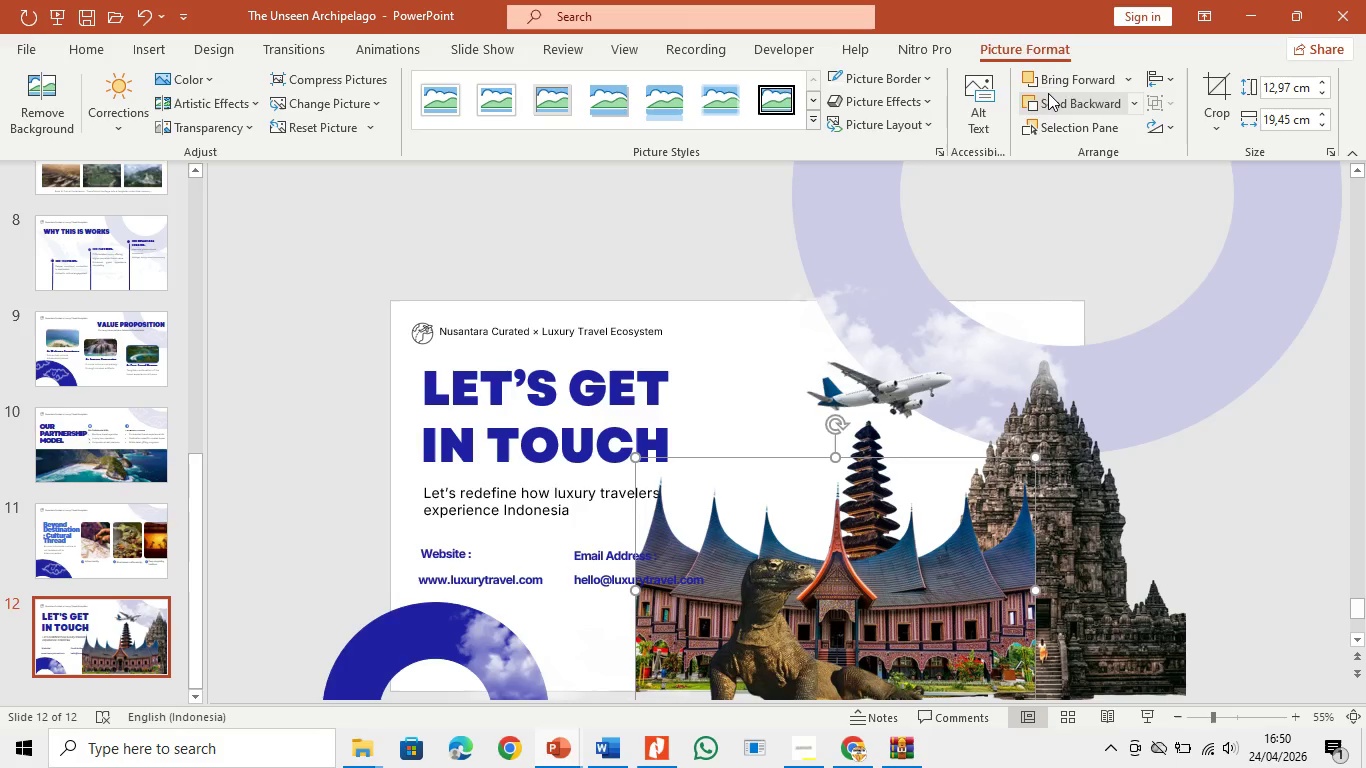 
triple_click([1048, 93])
 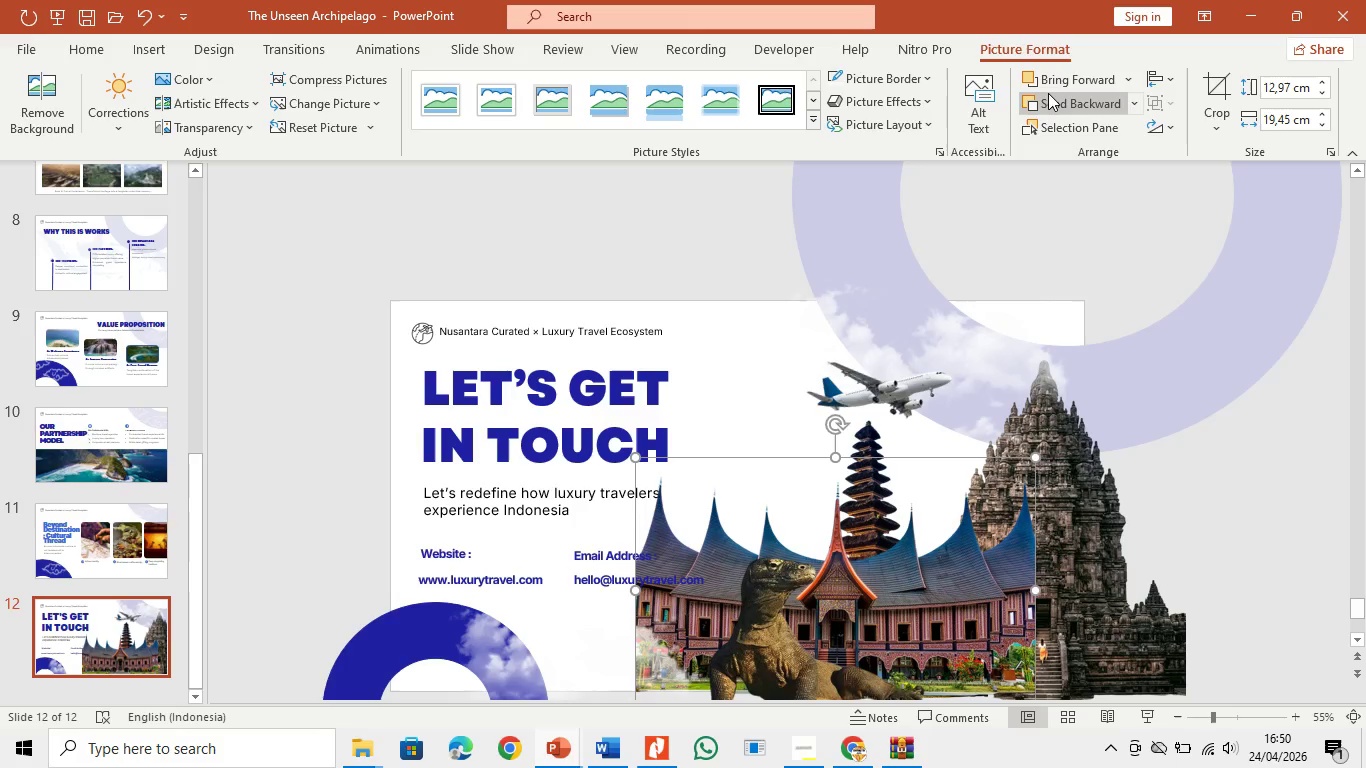 
triple_click([1048, 93])
 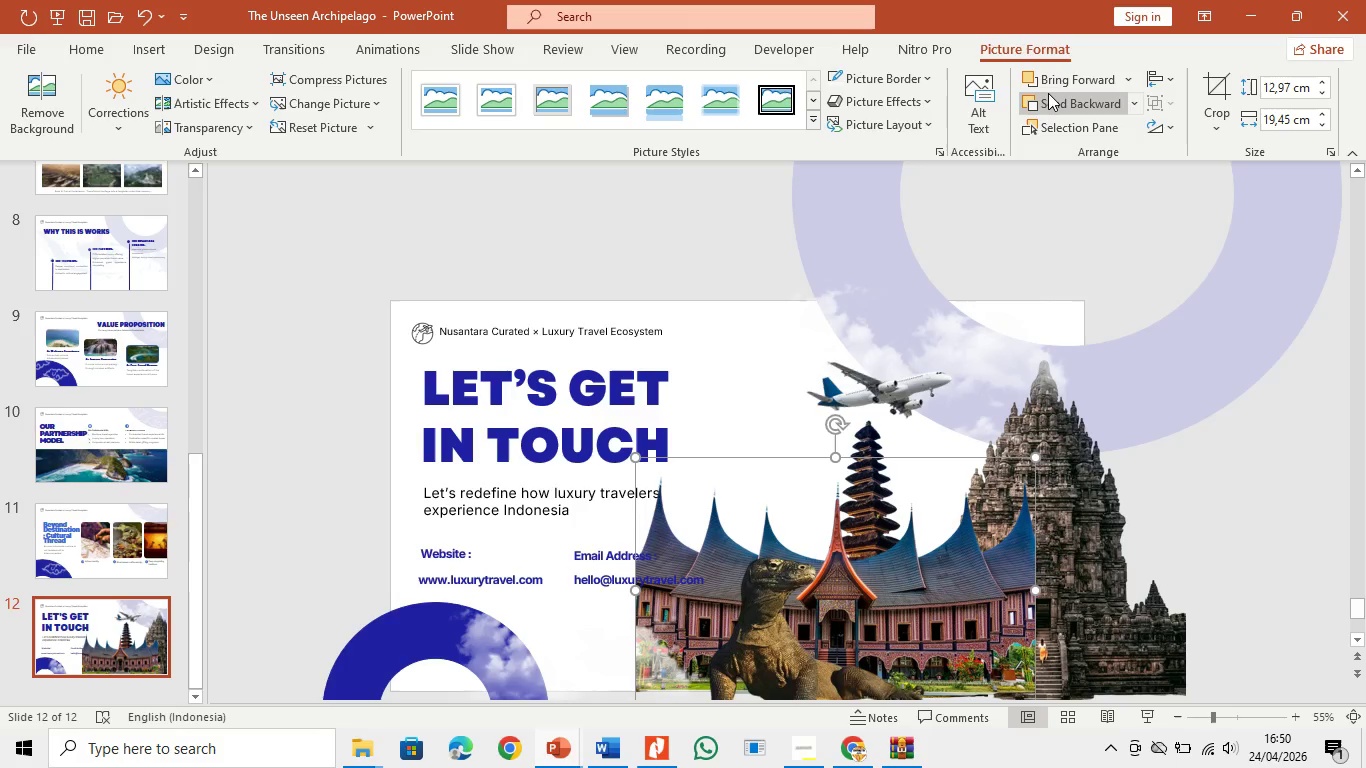 
triple_click([1048, 93])
 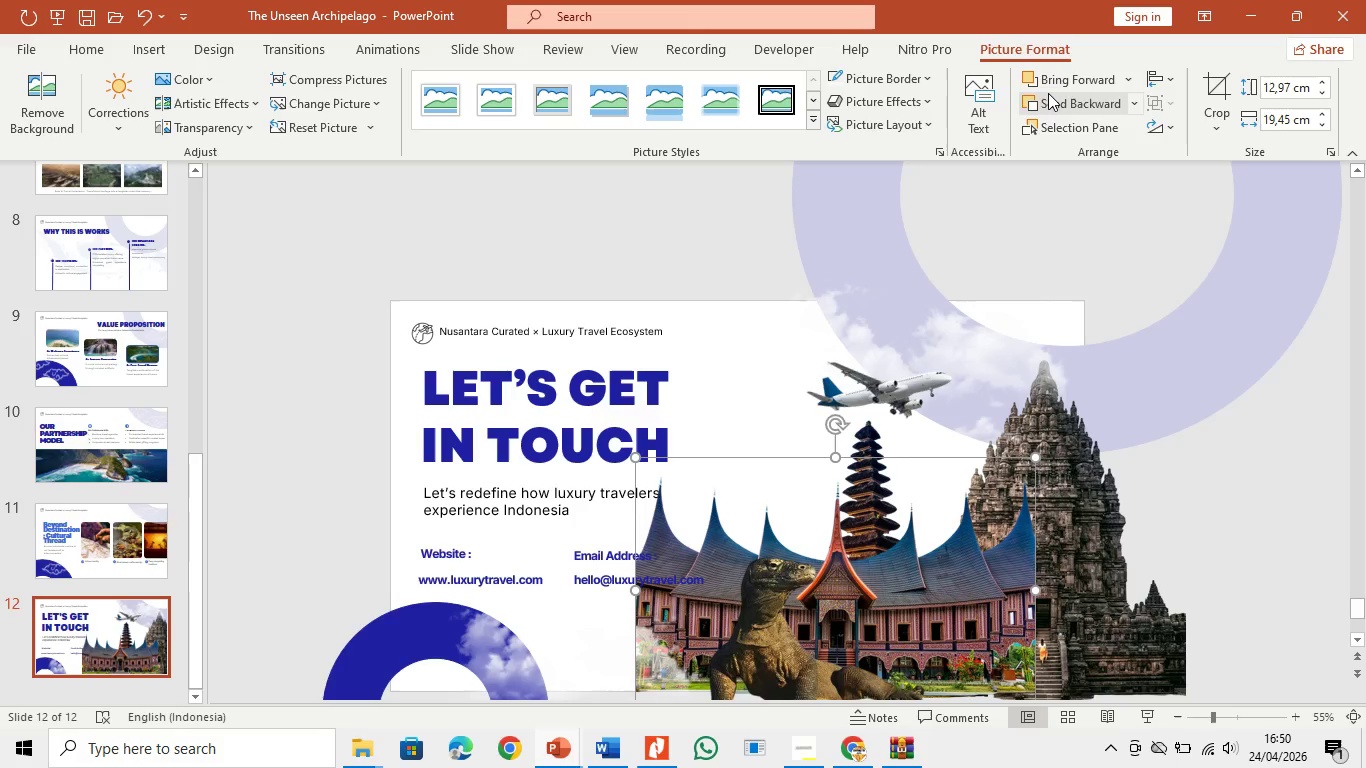 
triple_click([1048, 93])
 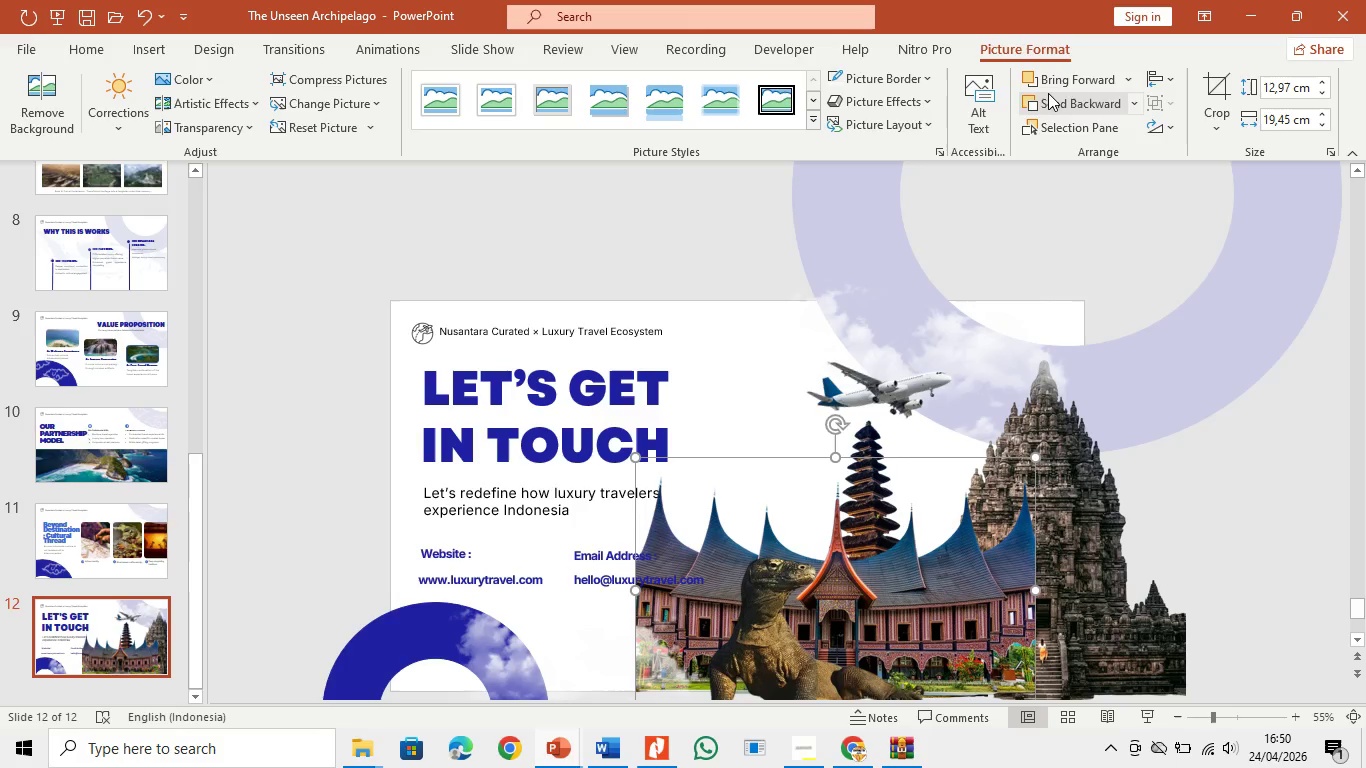 
triple_click([1048, 93])
 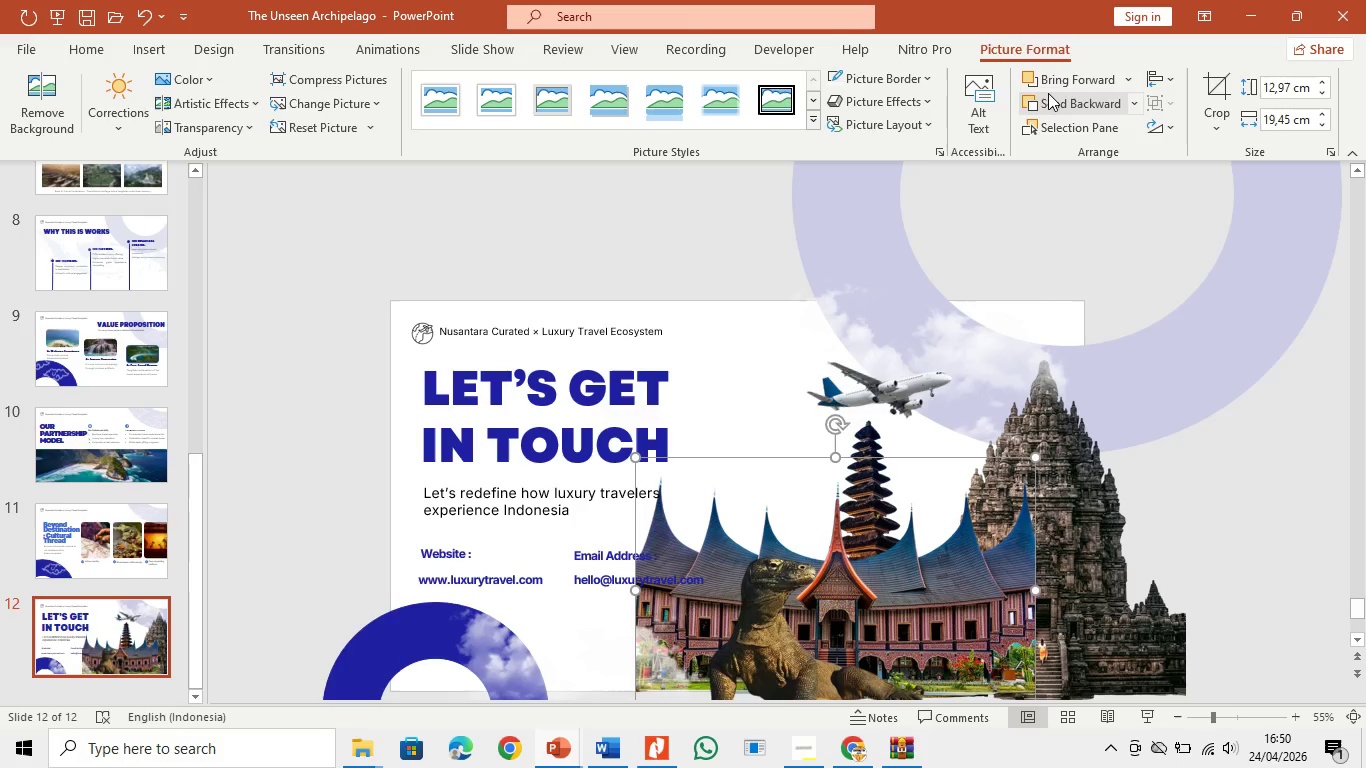 
triple_click([1048, 93])
 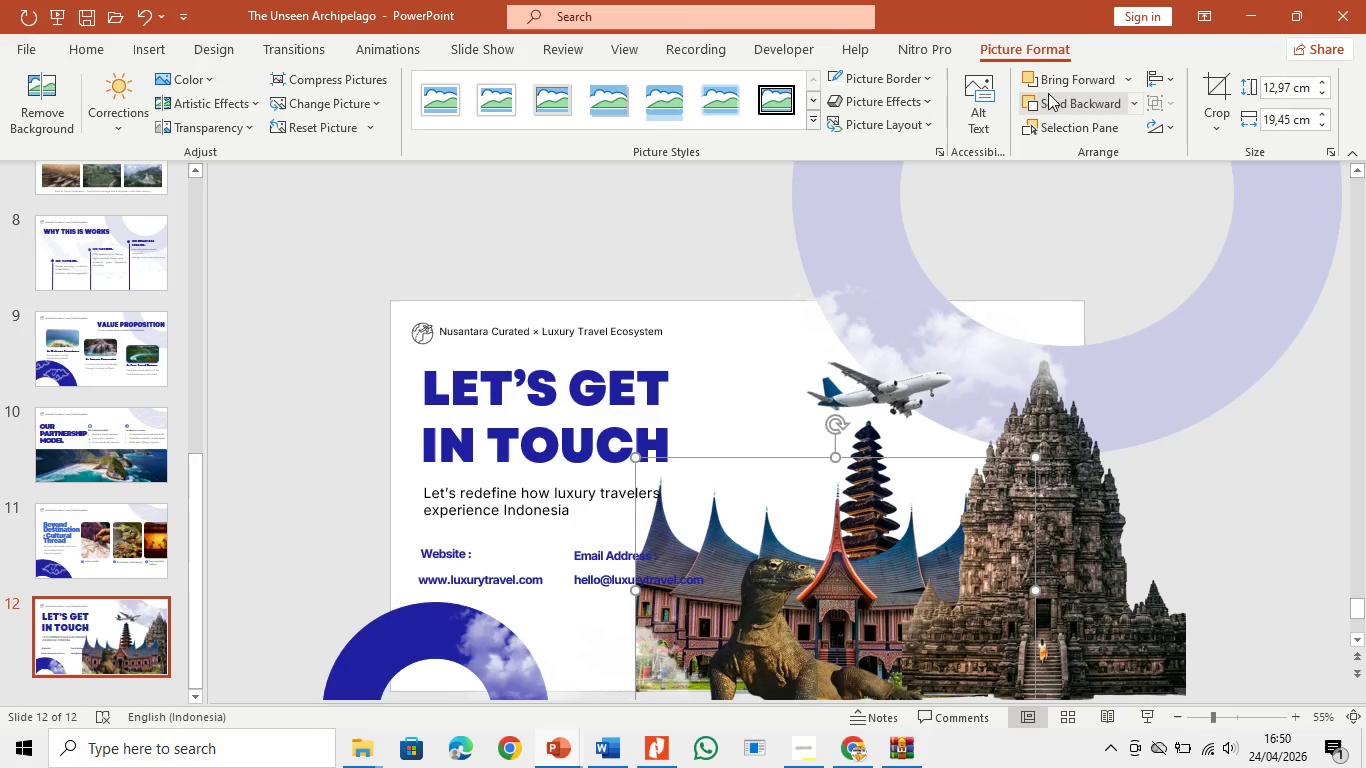 
triple_click([1048, 93])
 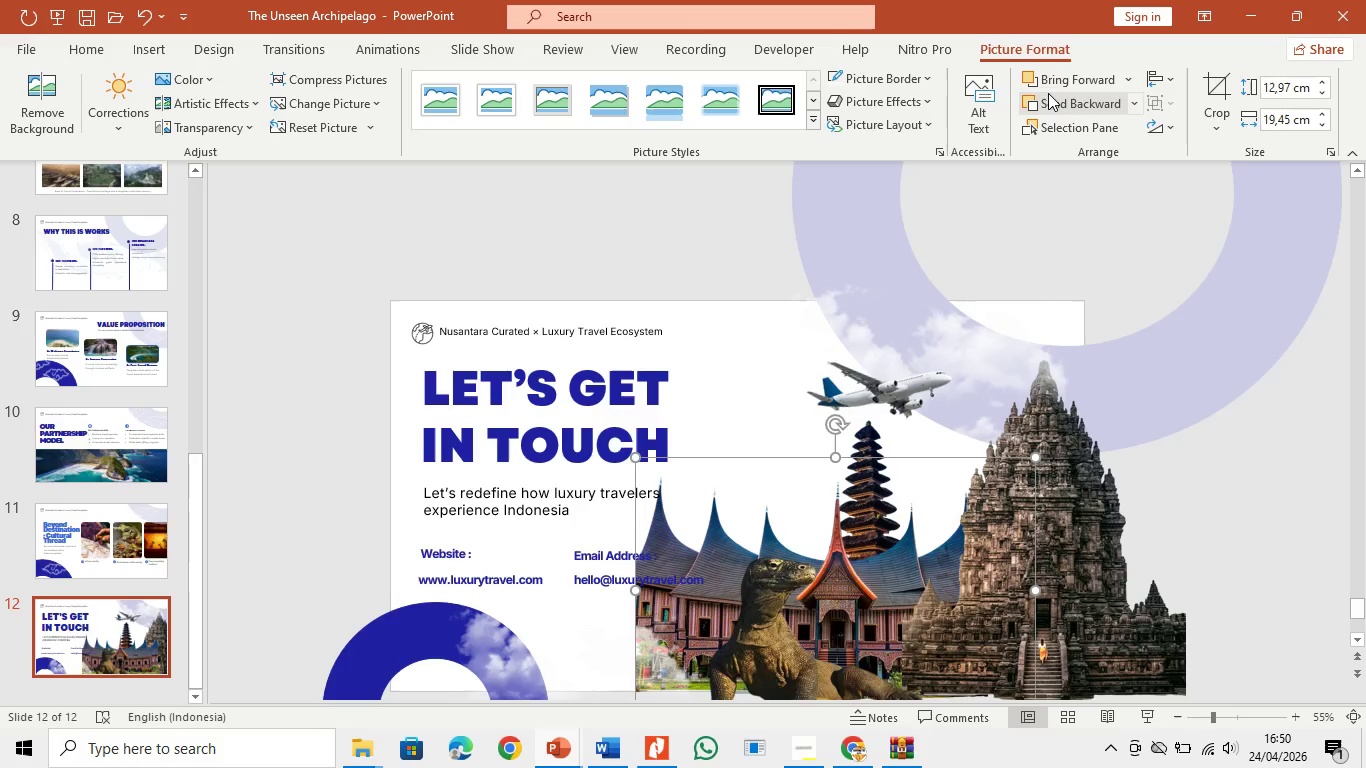 
triple_click([1048, 93])
 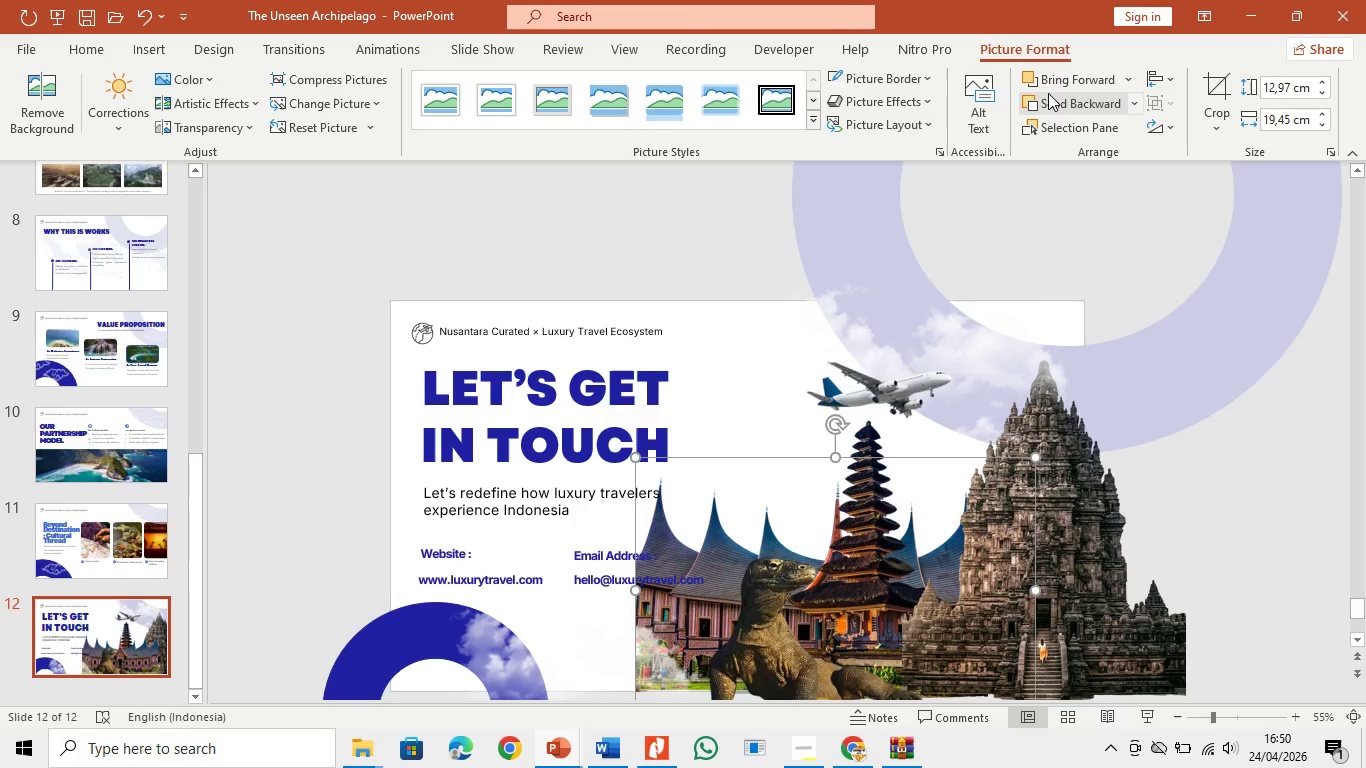 
triple_click([1048, 93])
 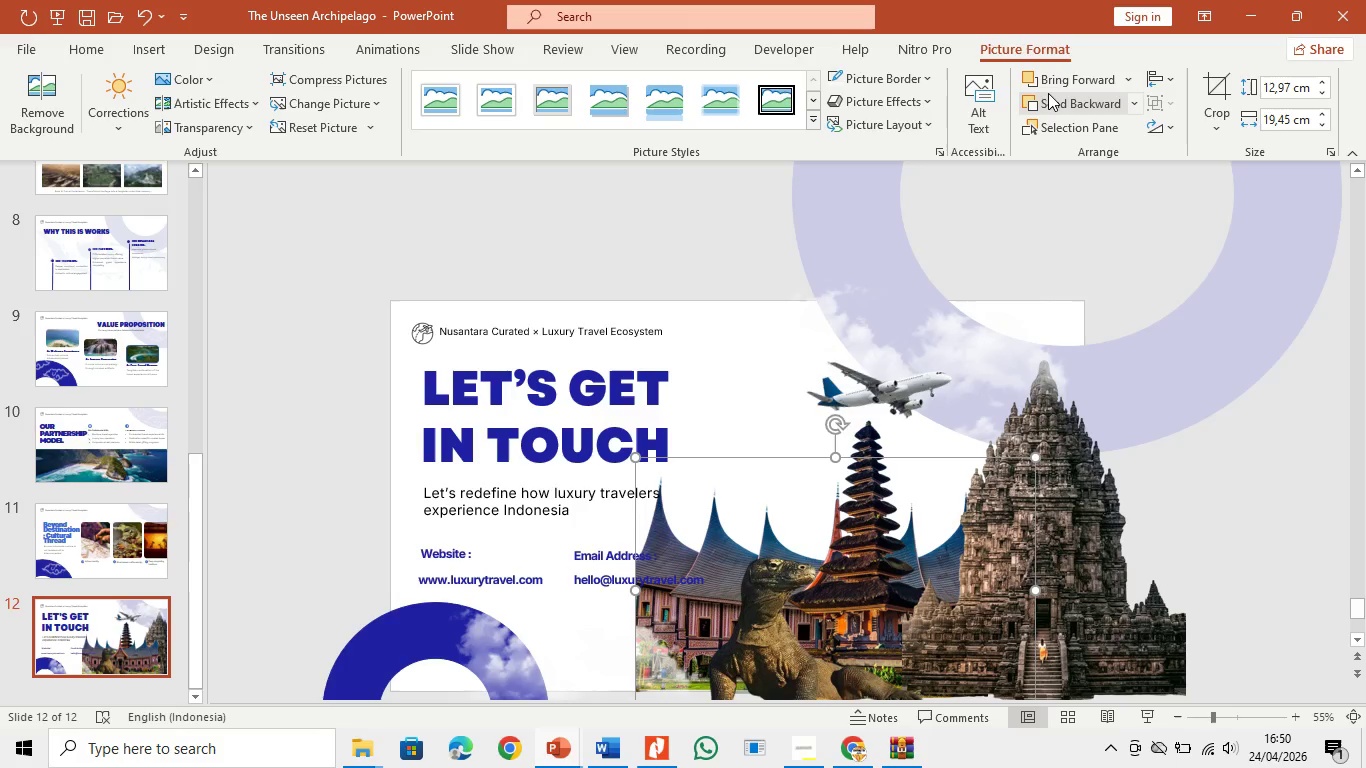 
triple_click([1048, 93])
 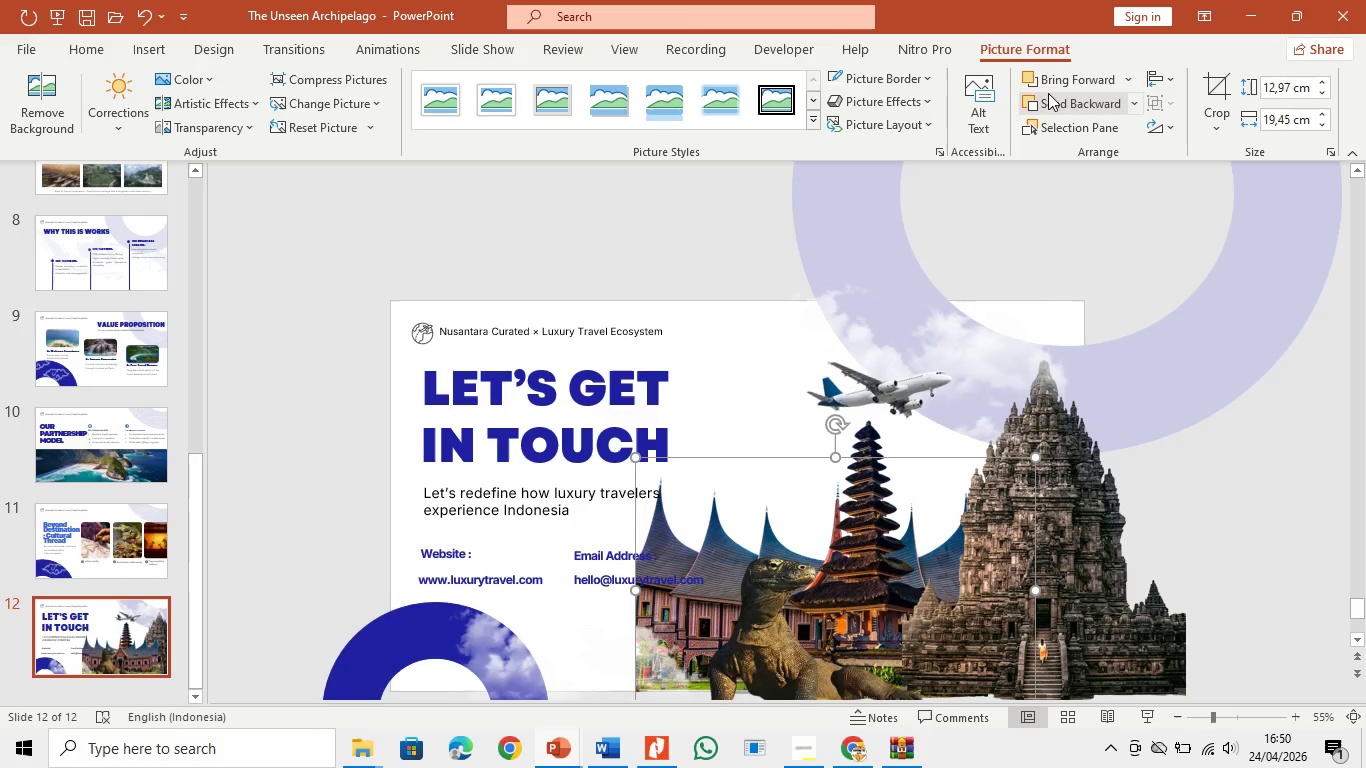 
triple_click([1048, 93])
 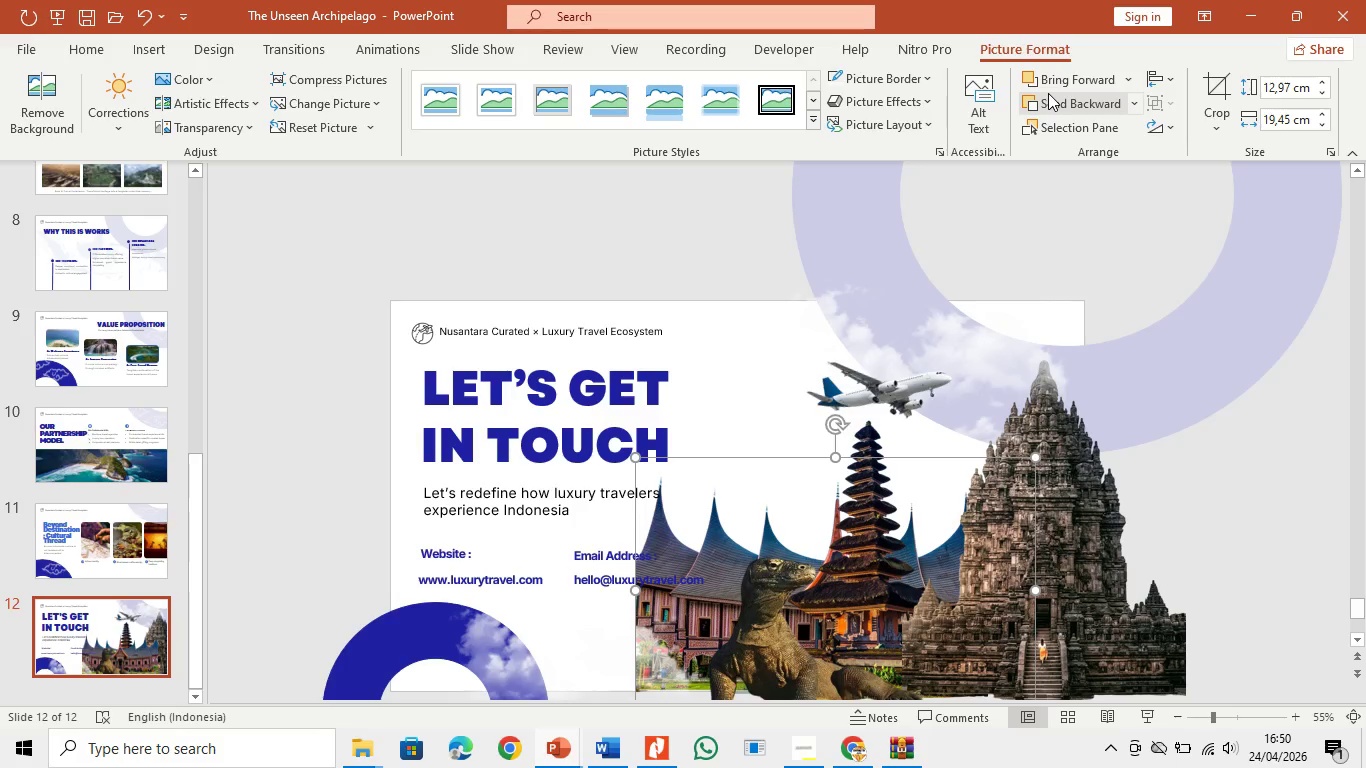 
triple_click([1048, 93])
 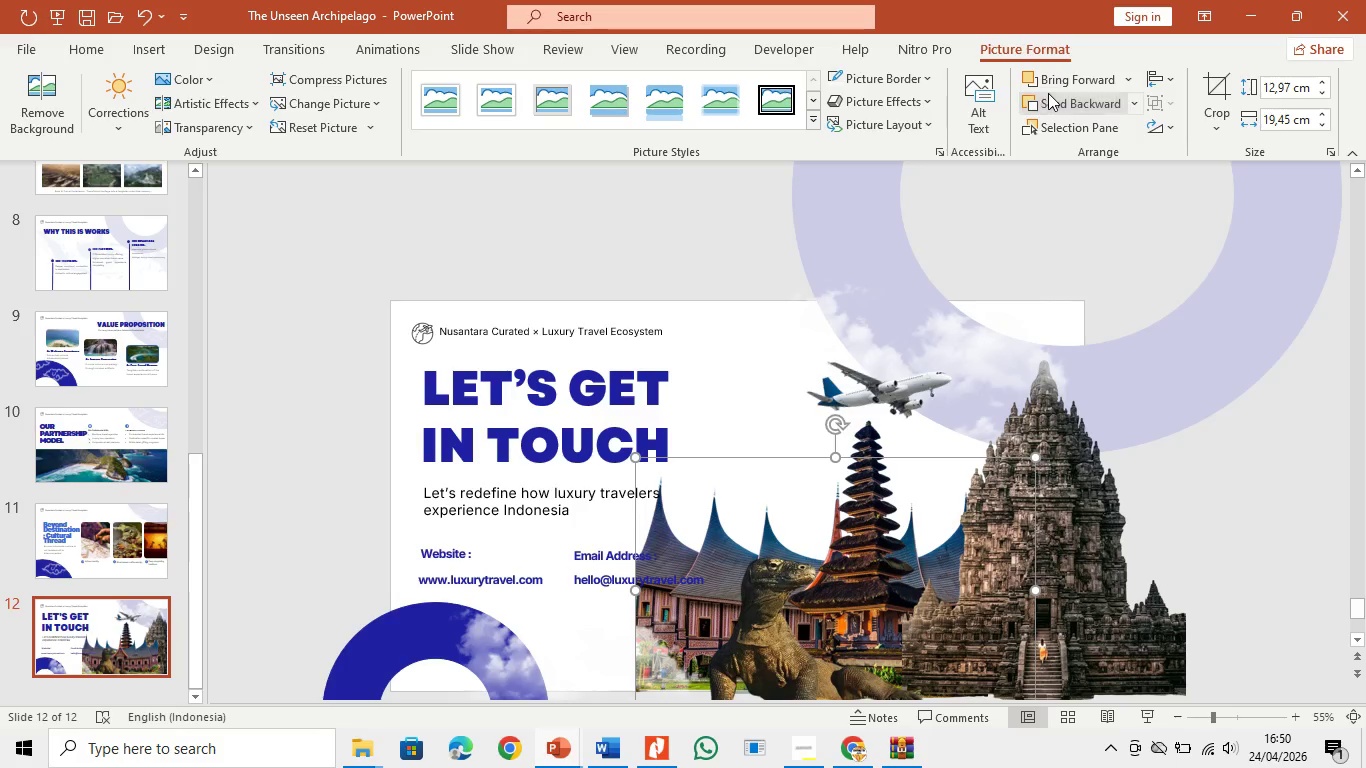 
triple_click([1048, 93])
 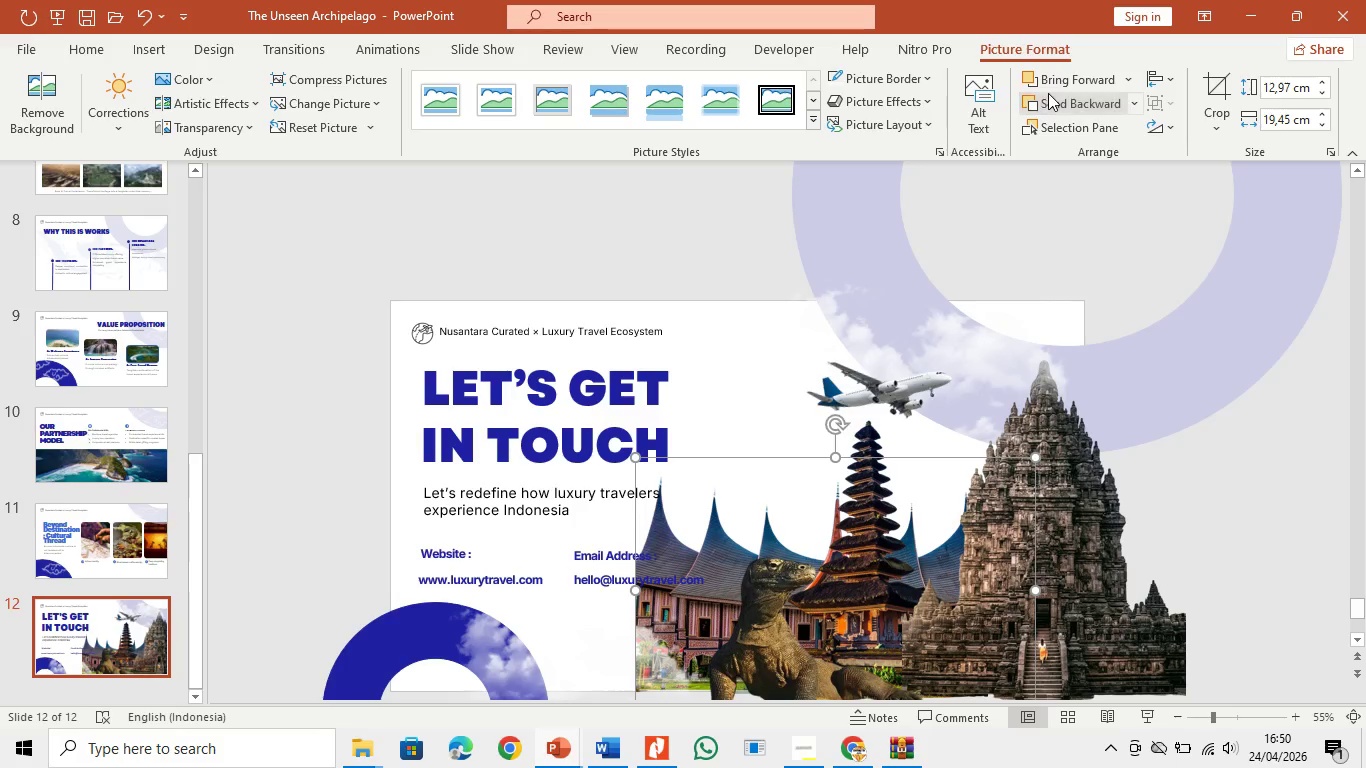 
triple_click([1048, 93])
 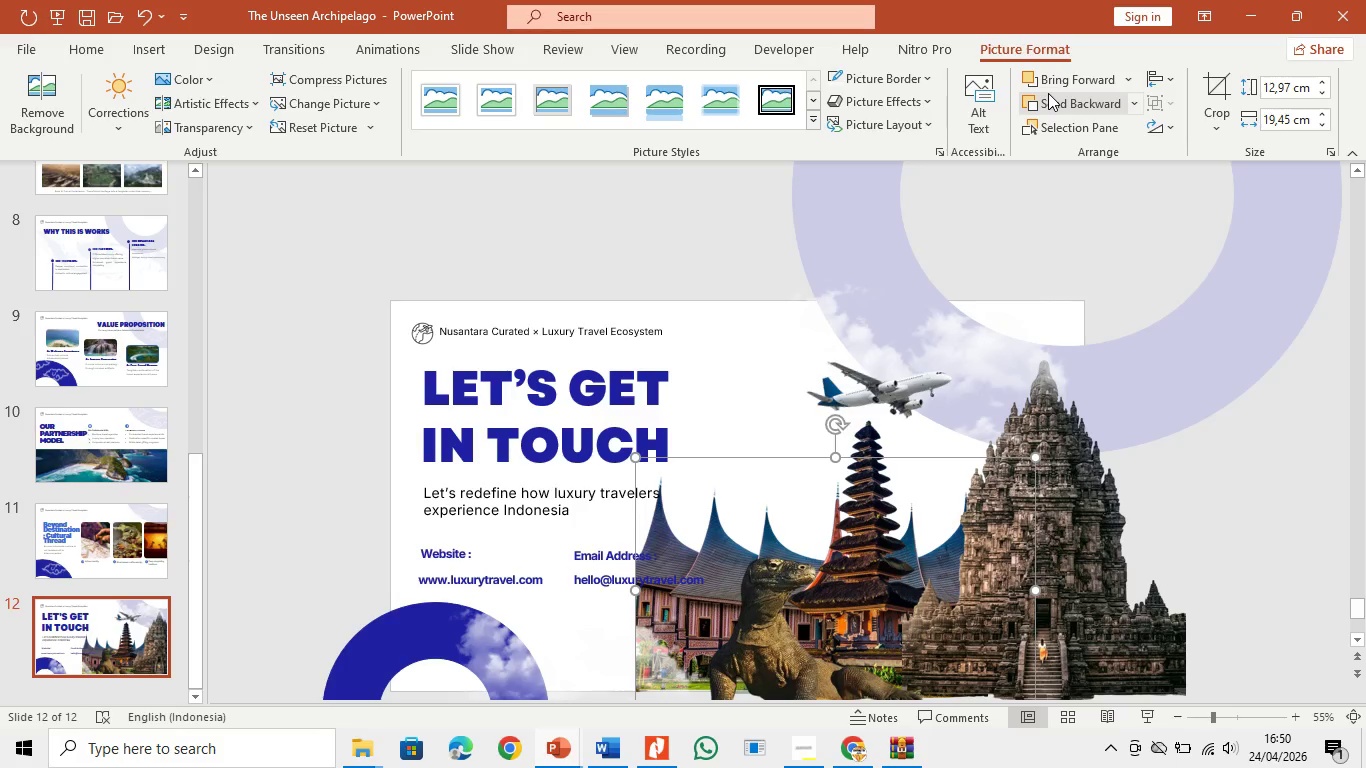 
triple_click([1048, 93])
 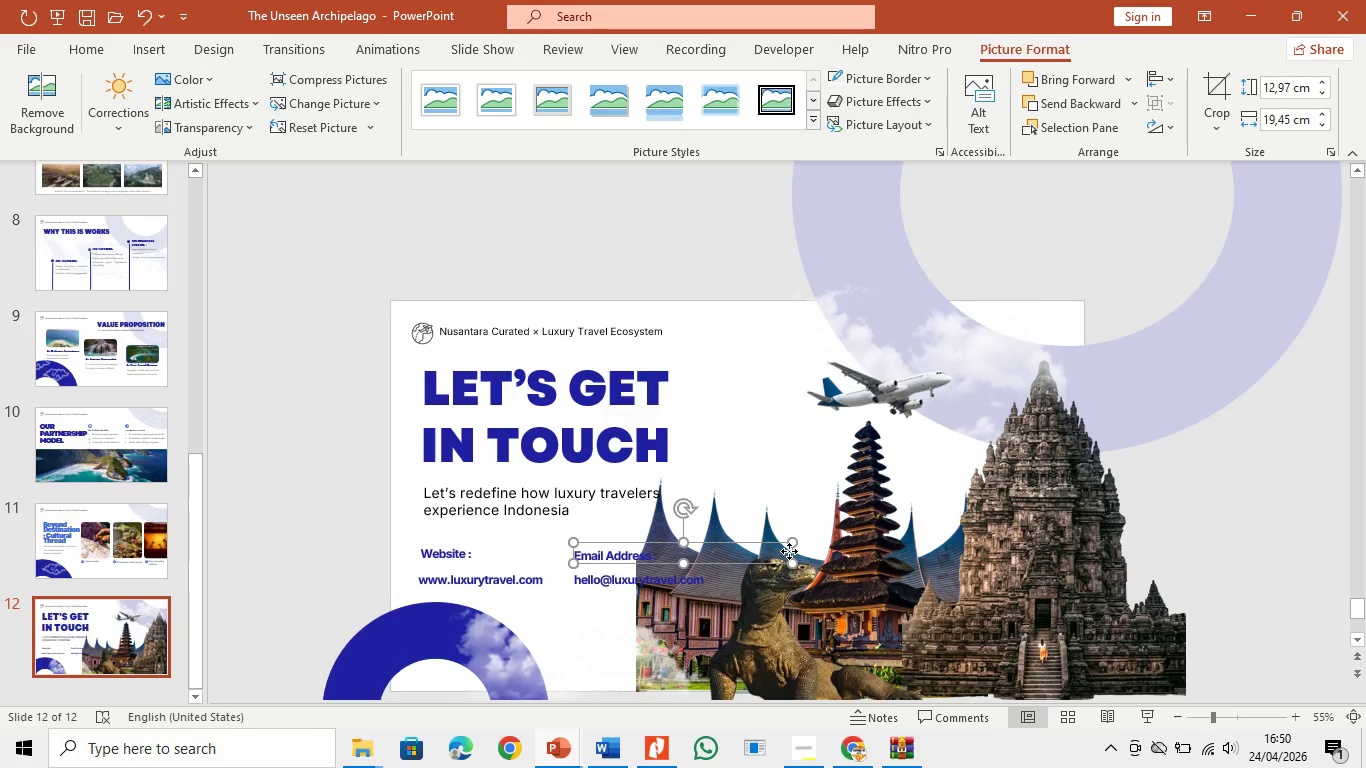 
left_click([789, 551])
 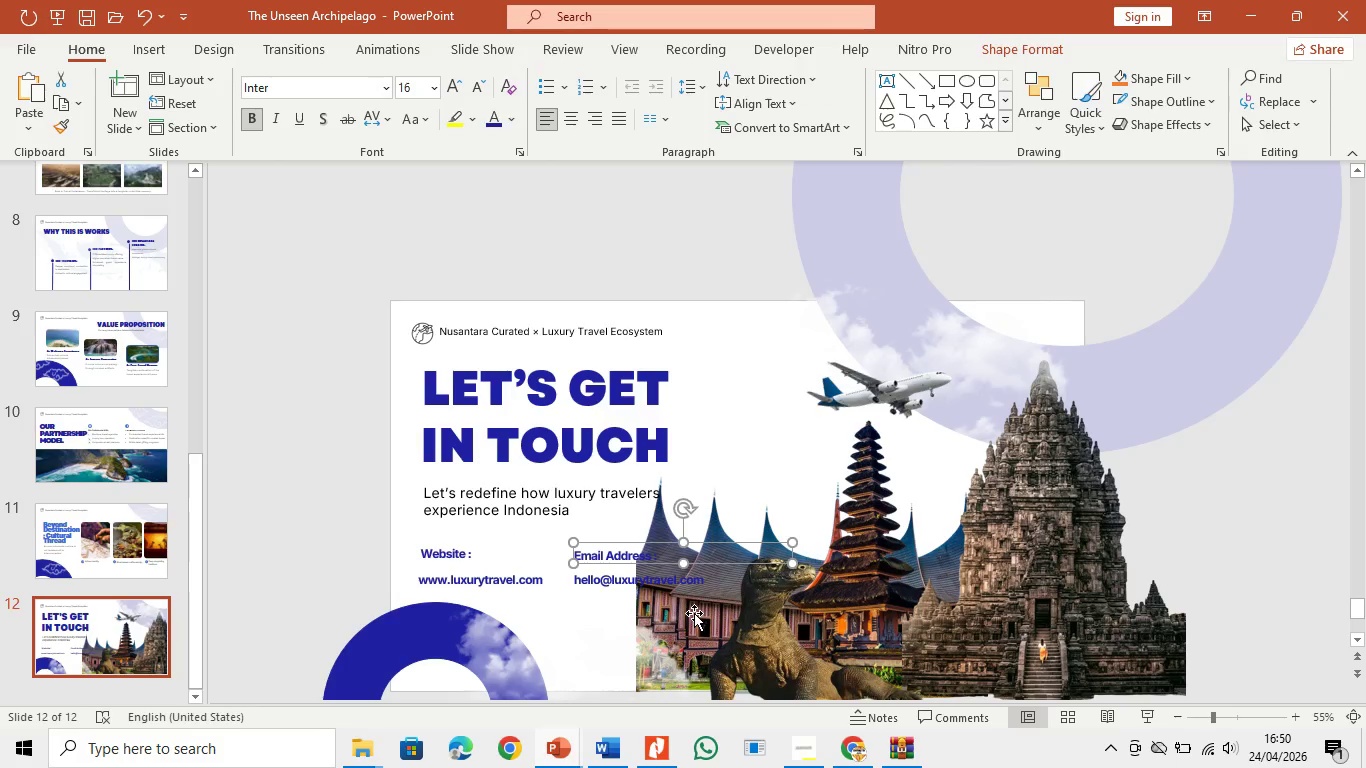 
left_click([694, 613])
 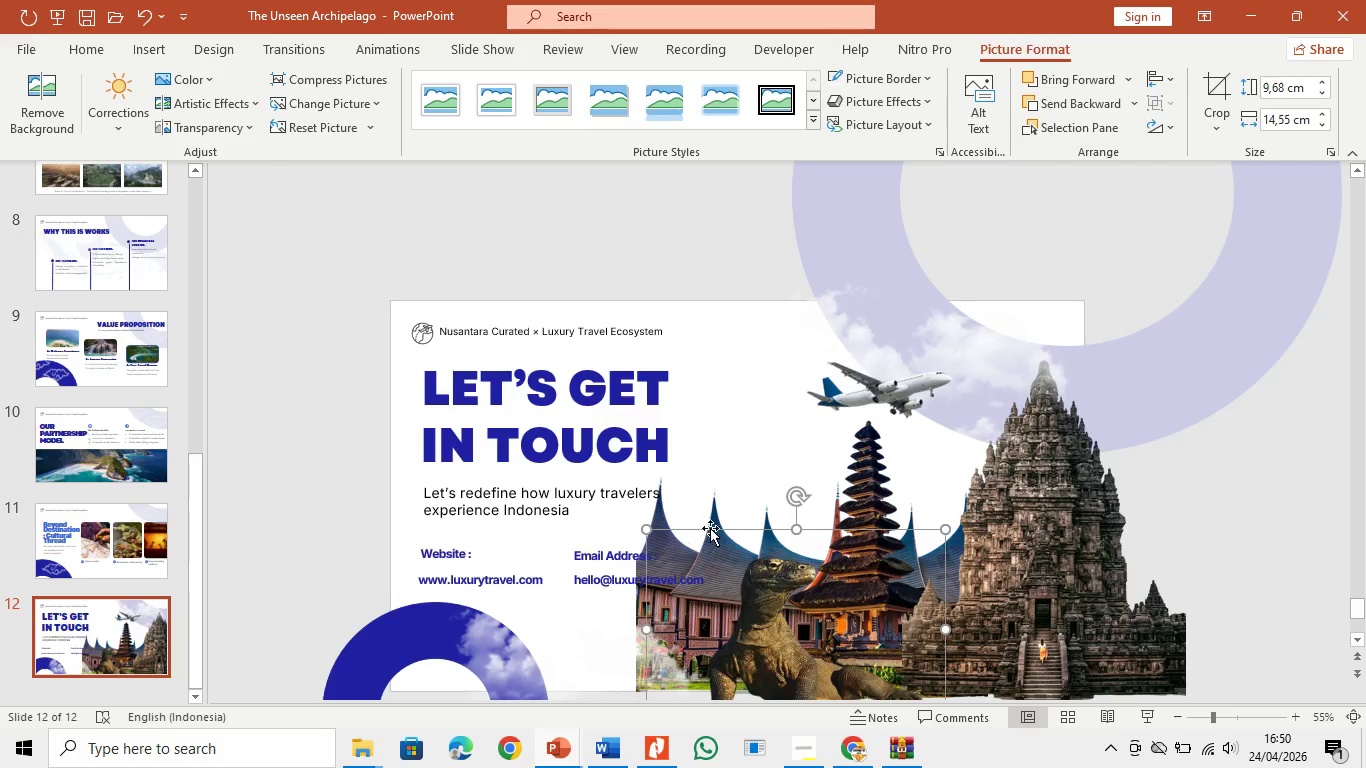 
left_click([717, 523])
 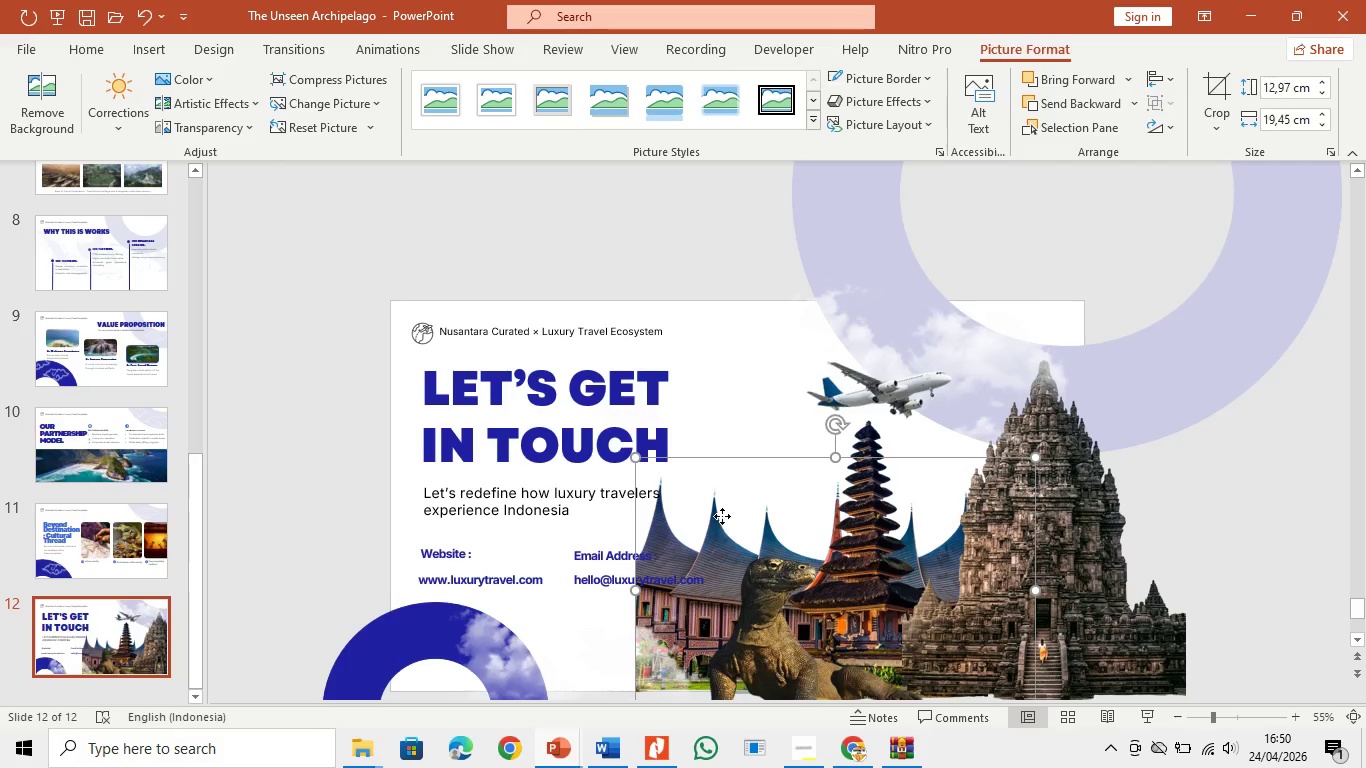 
left_click_drag(start_coordinate=[722, 516], to_coordinate=[700, 521])
 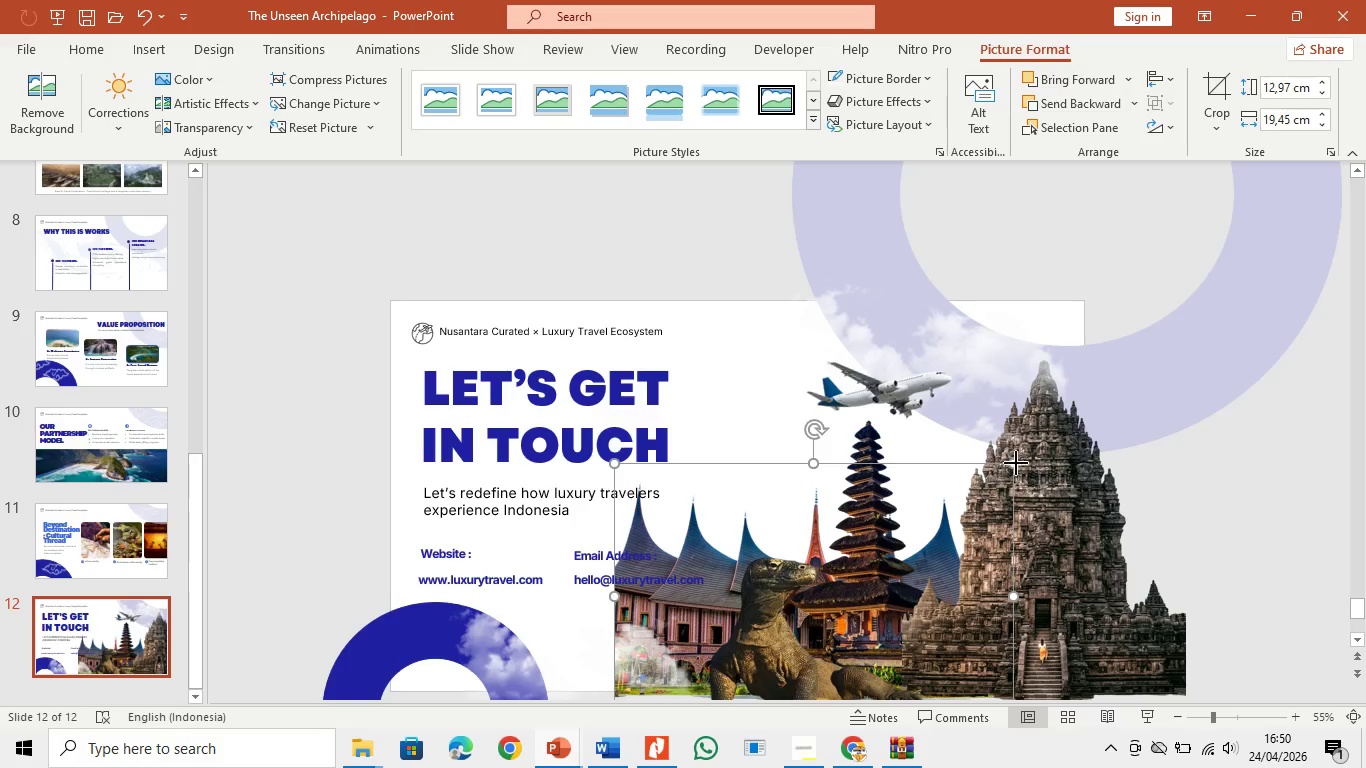 
left_click_drag(start_coordinate=[1016, 463], to_coordinate=[910, 507])
 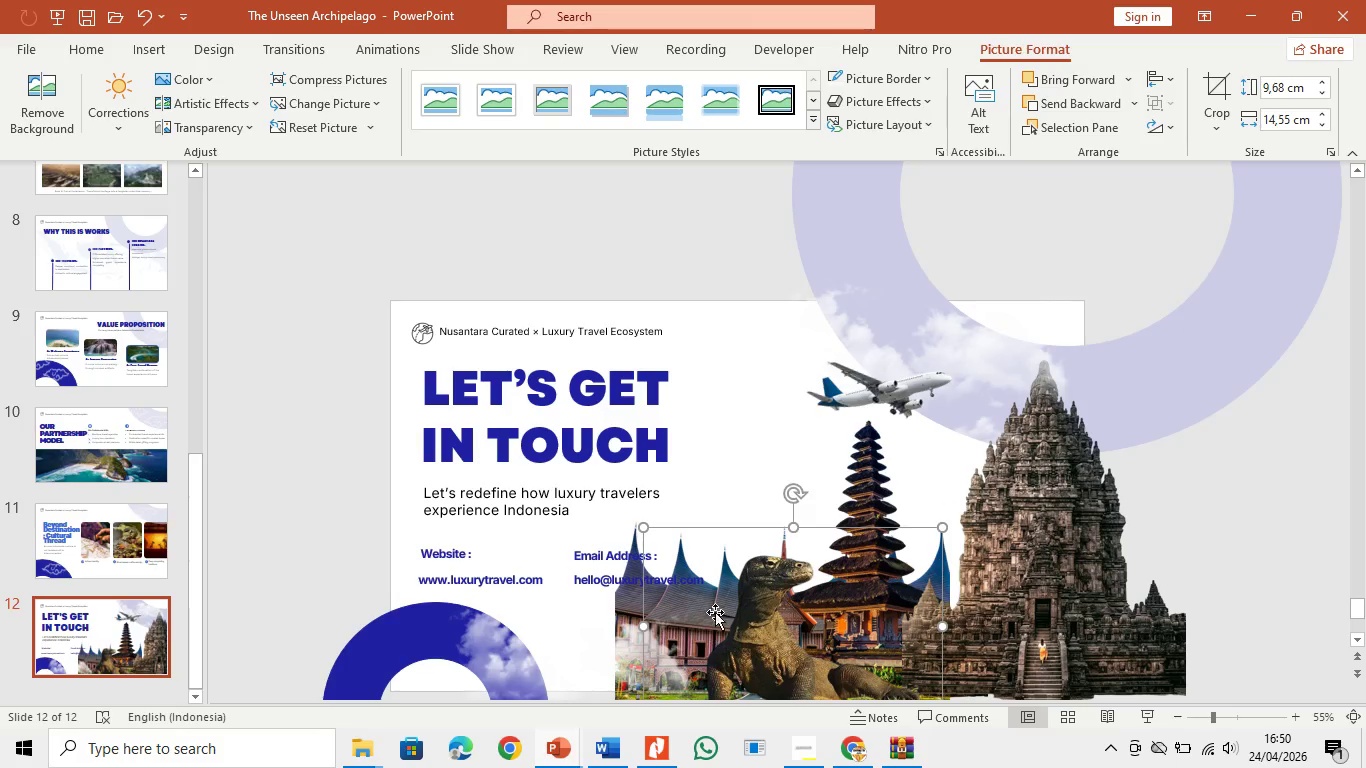 
left_click([697, 604])
 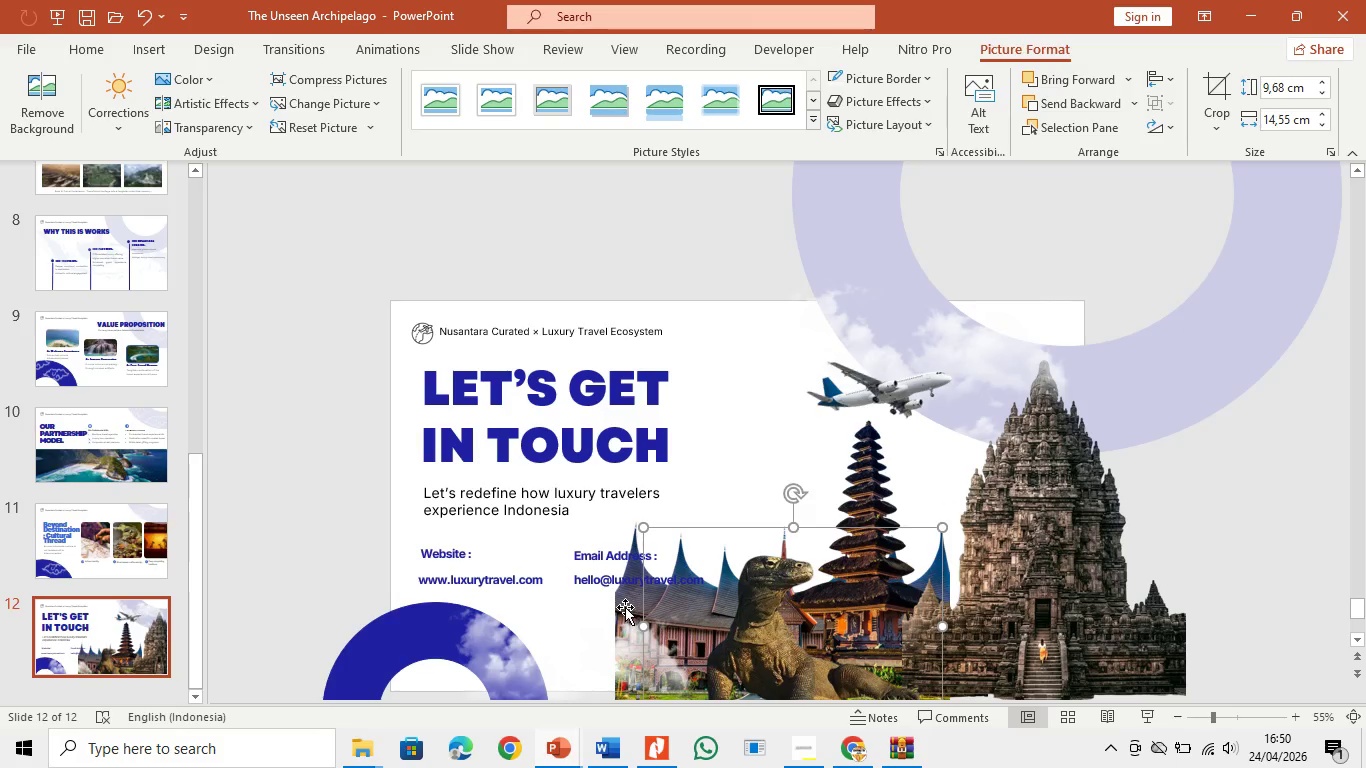 
left_click([625, 607])
 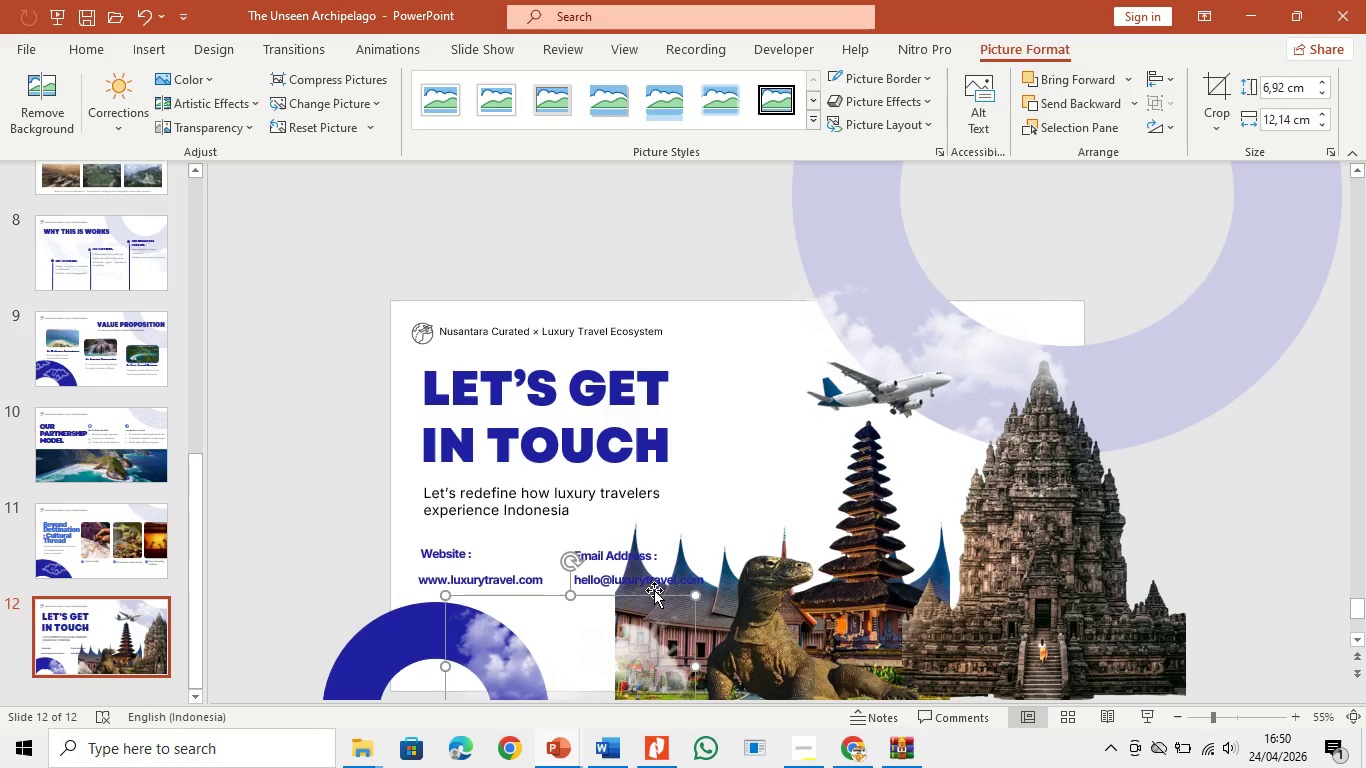 
left_click([655, 591])
 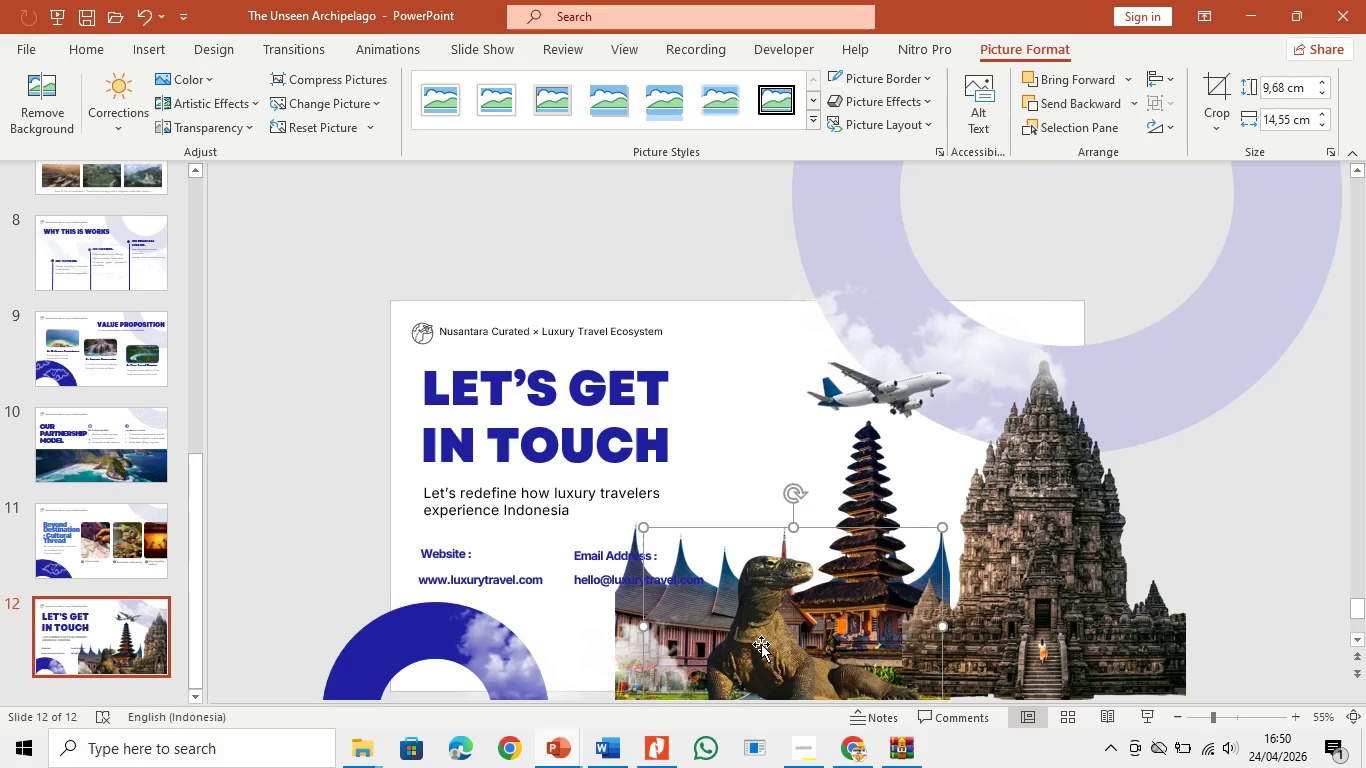 
left_click_drag(start_coordinate=[762, 646], to_coordinate=[641, 628])
 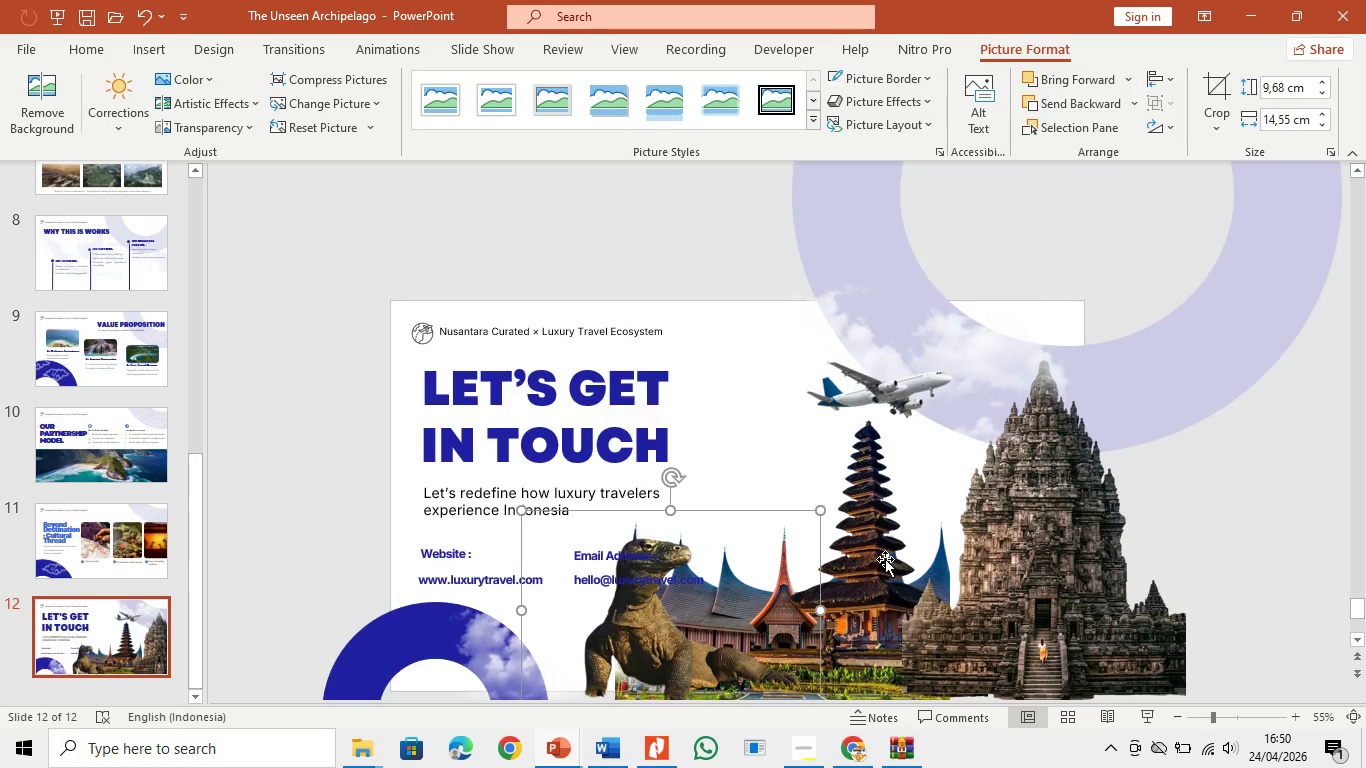 
left_click_drag(start_coordinate=[879, 568], to_coordinate=[919, 564])
 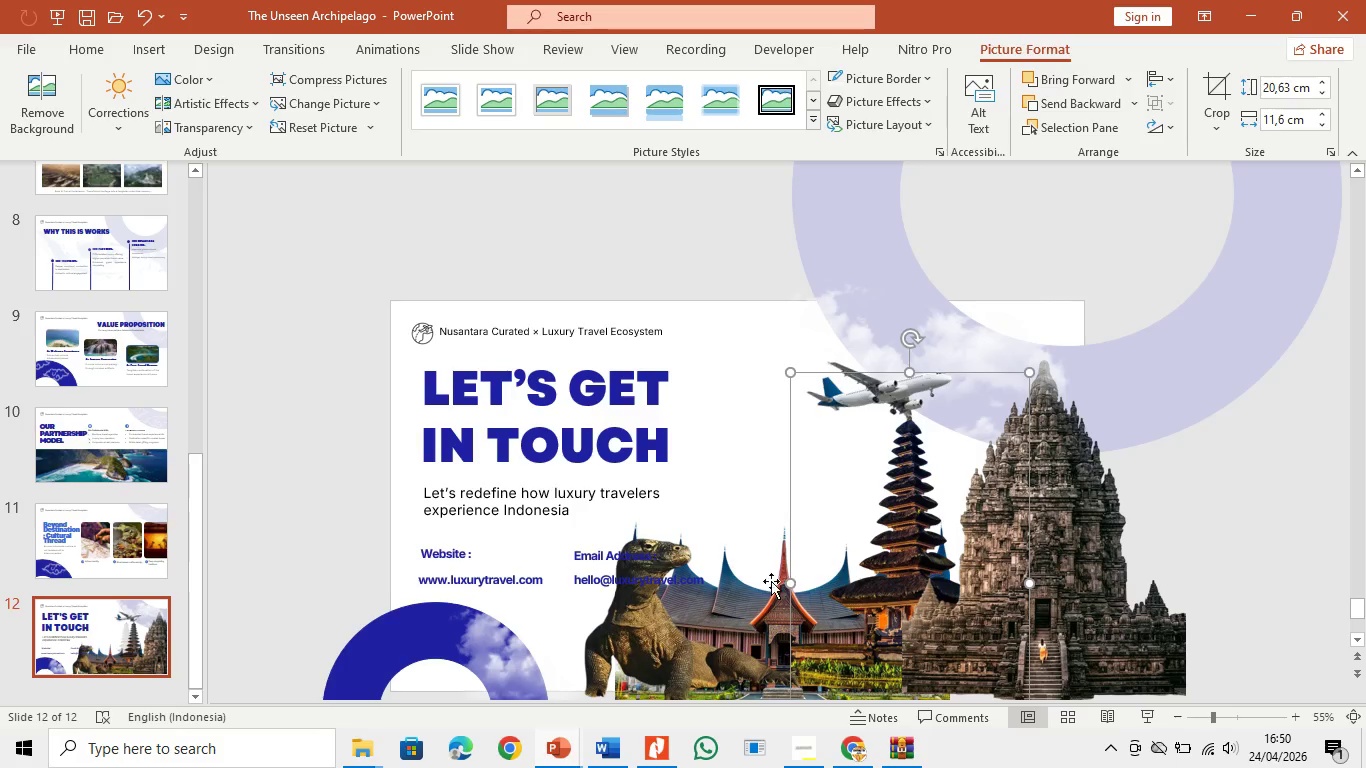 
left_click([759, 580])
 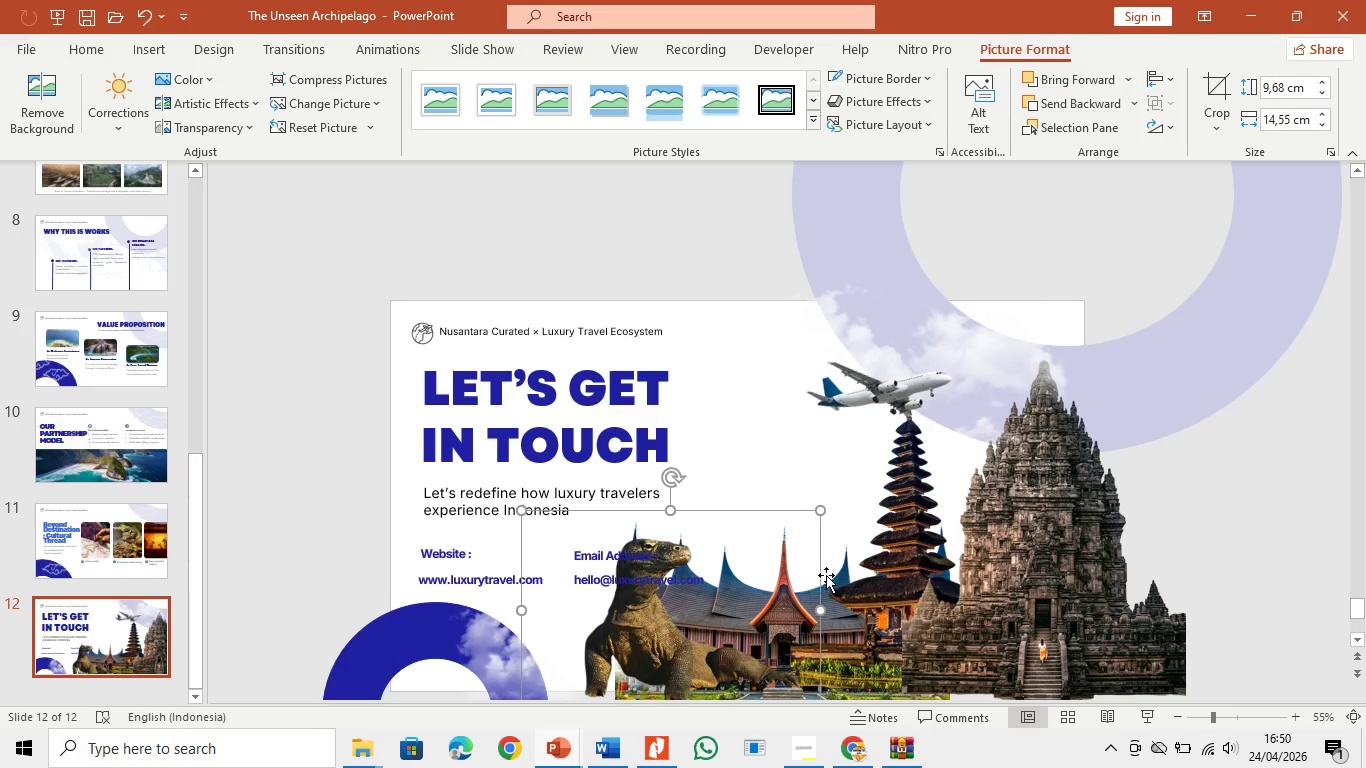 
left_click([828, 575])
 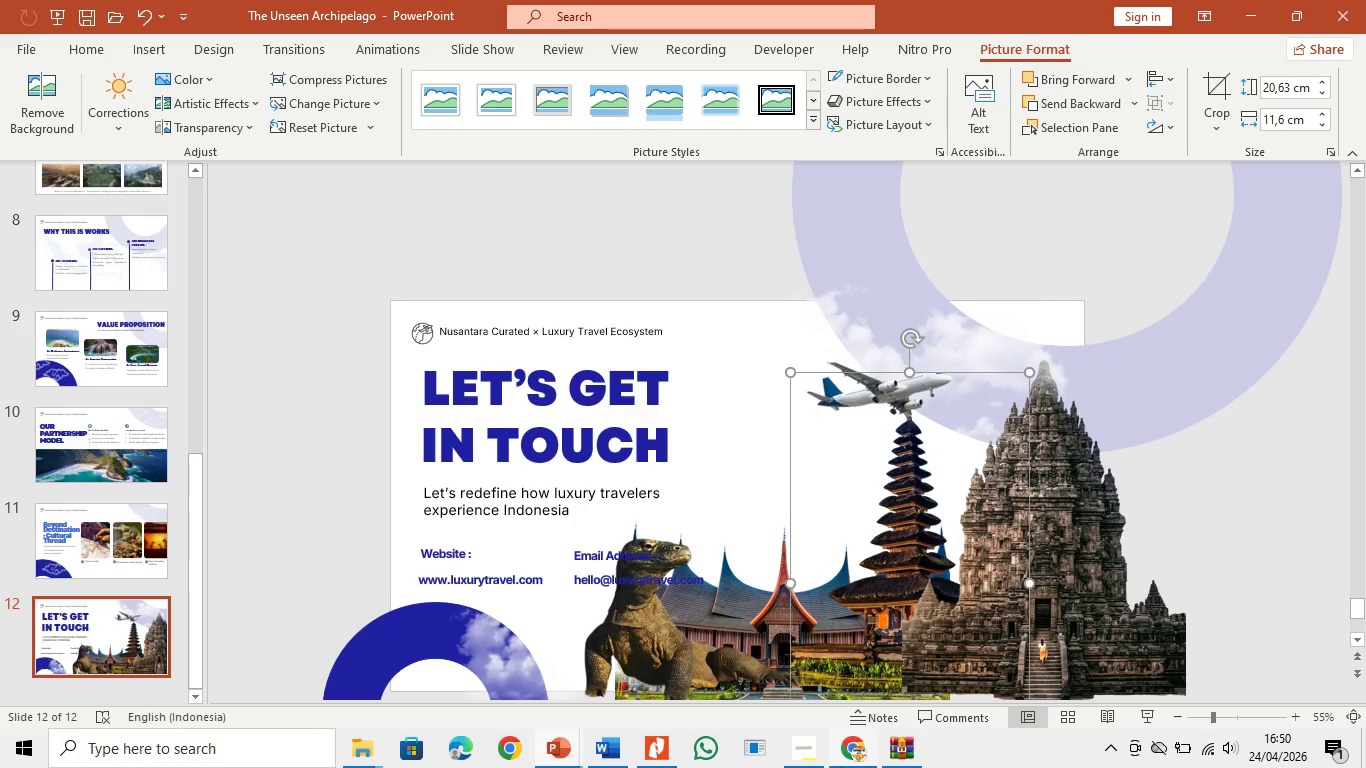 
left_click([849, 756])
 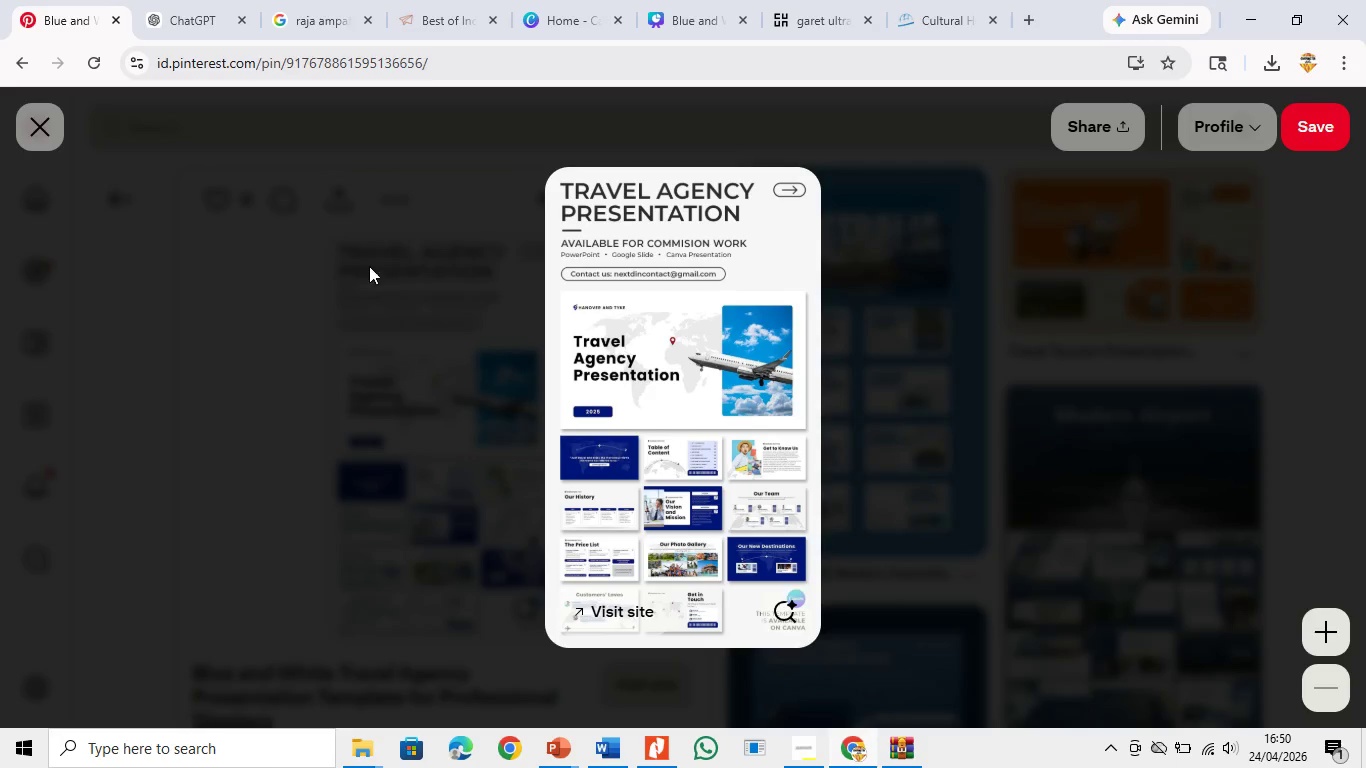 
left_click([367, 268])
 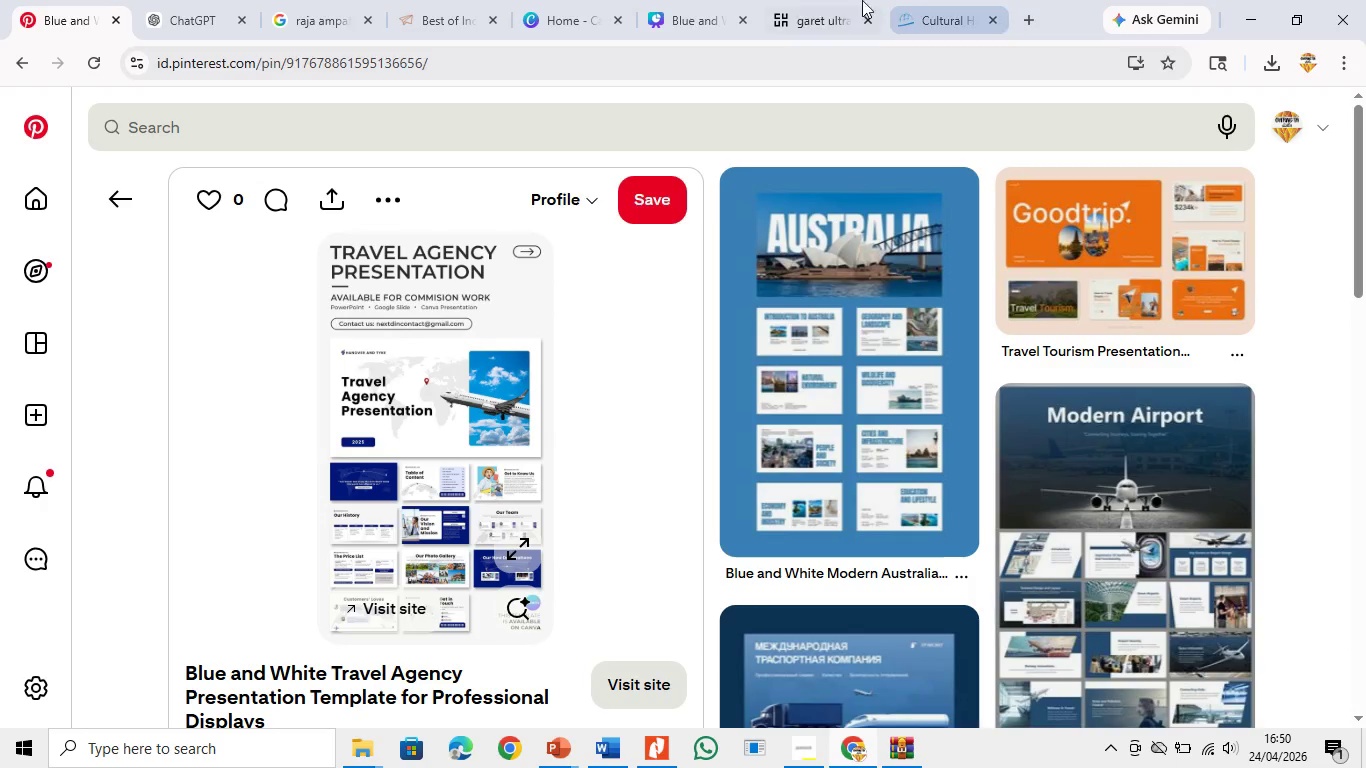 
double_click([937, 0])
 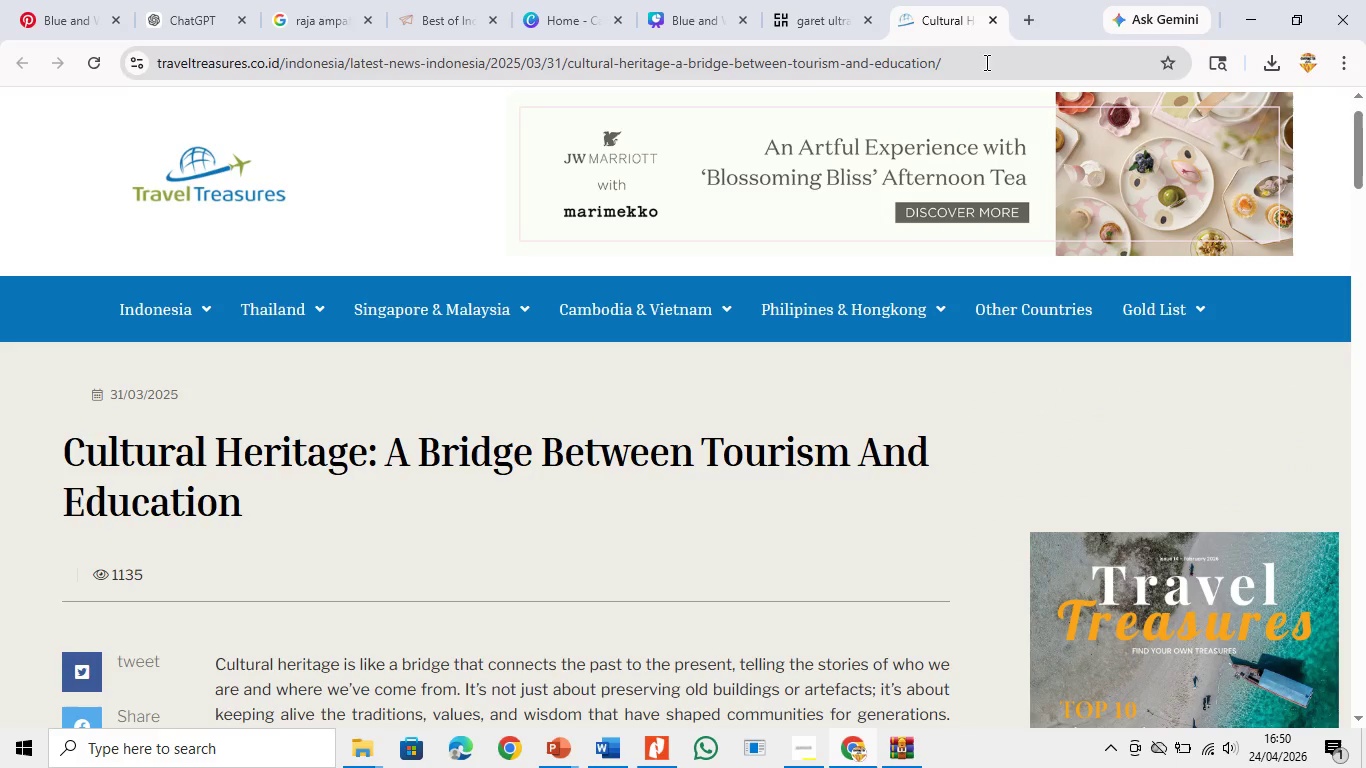 
left_click_drag(start_coordinate=[985, 62], to_coordinate=[0, 191])
 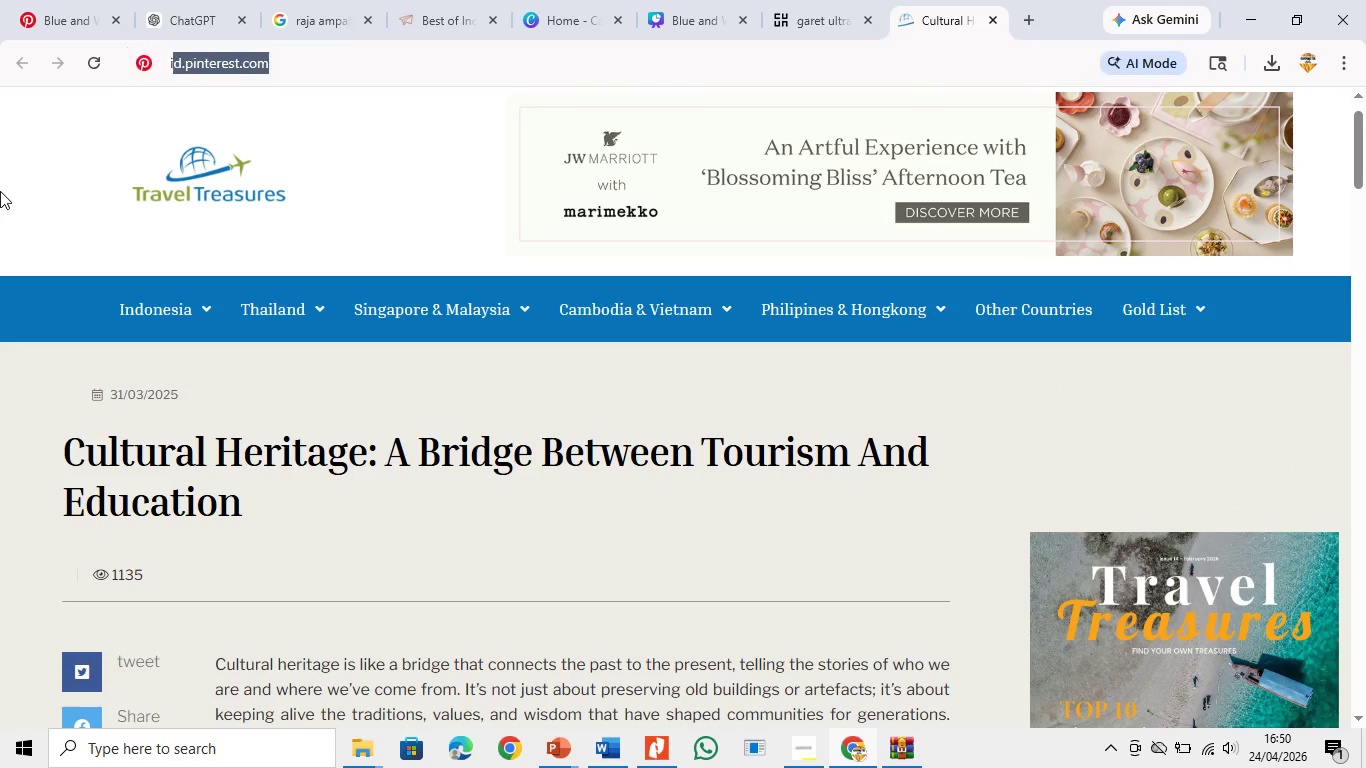 
type(indonesia ioi)
 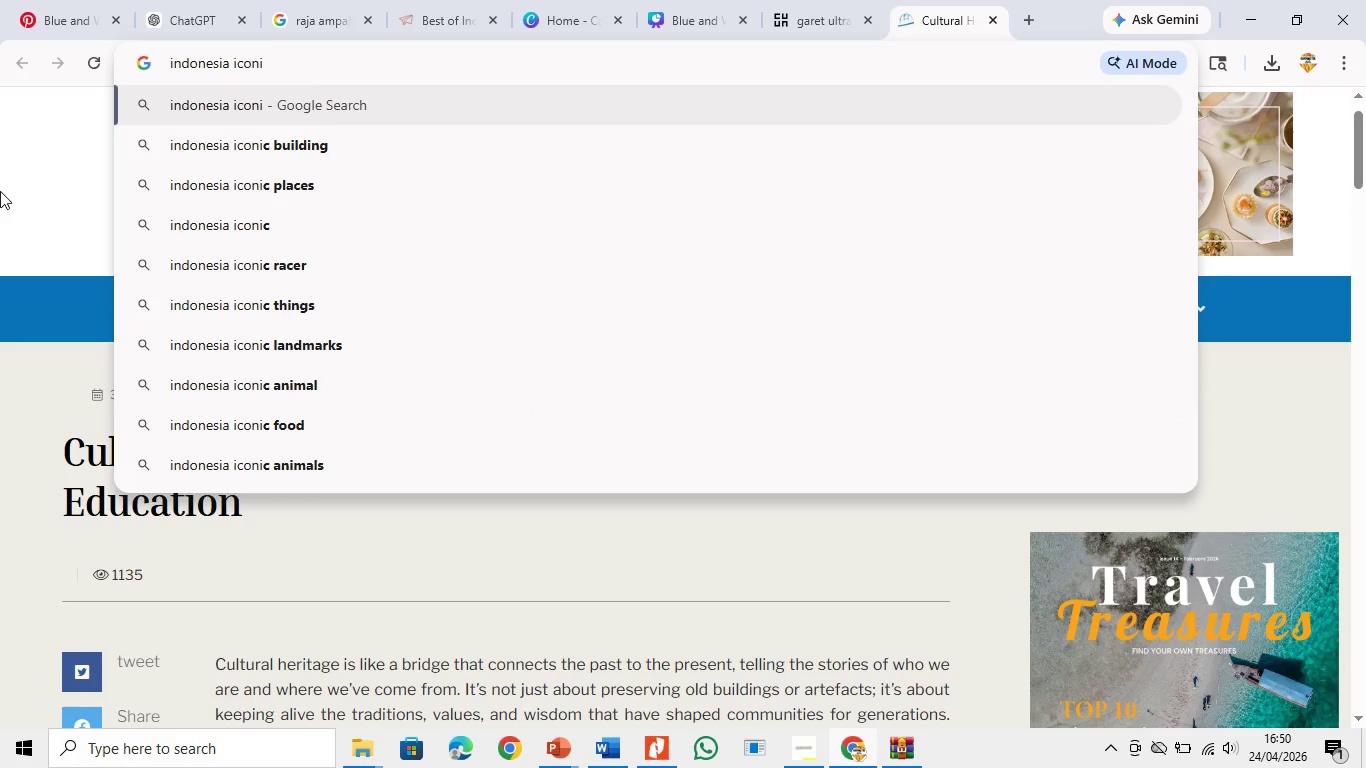 
hold_key(key=N, duration=0.31)
 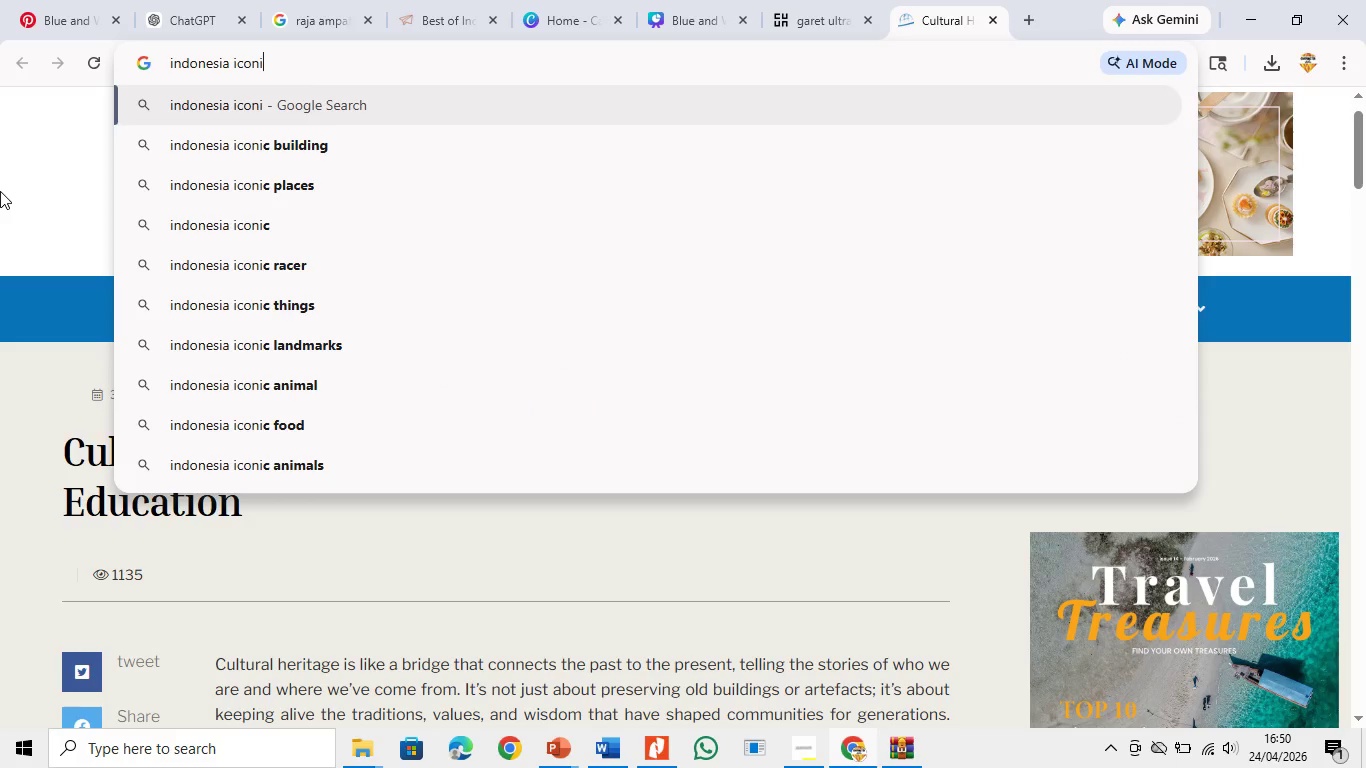 
key(ArrowDown)
 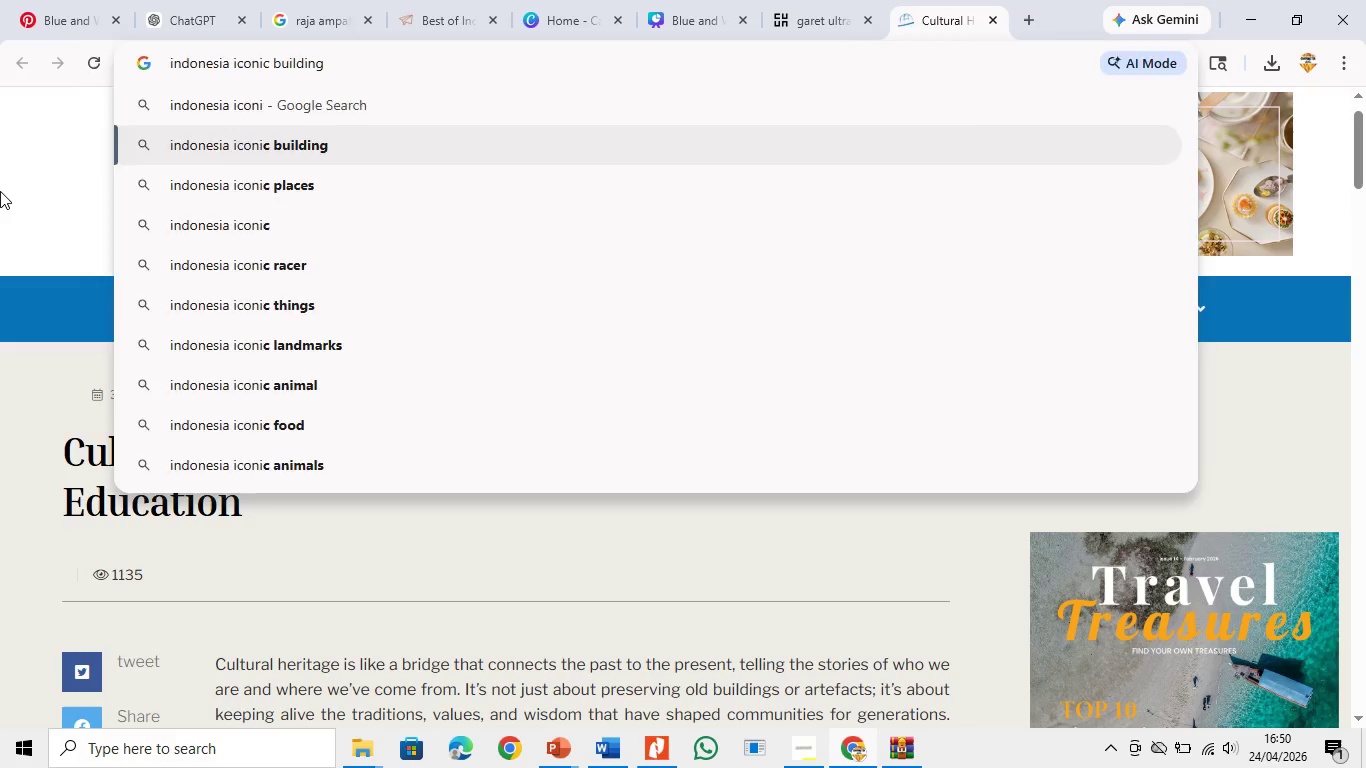 
key(Enter)
 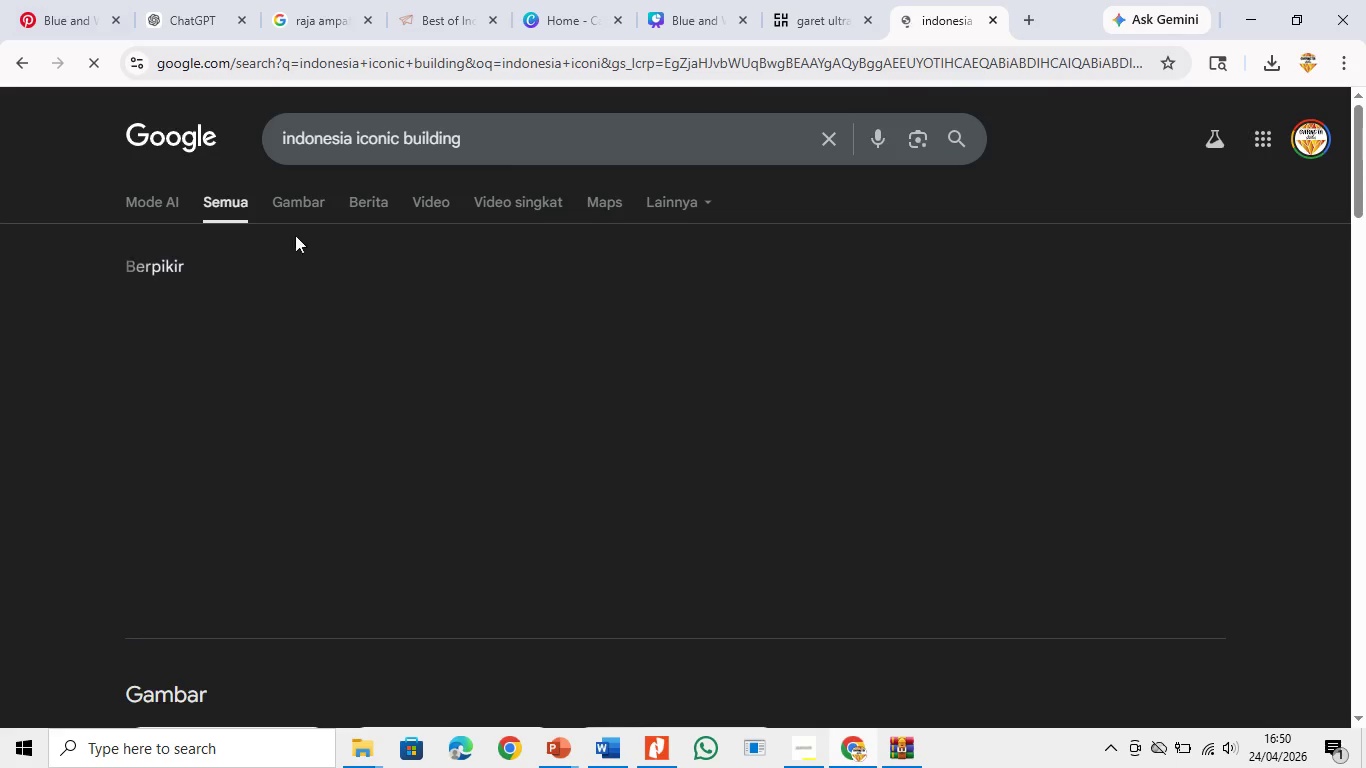 
left_click([302, 199])
 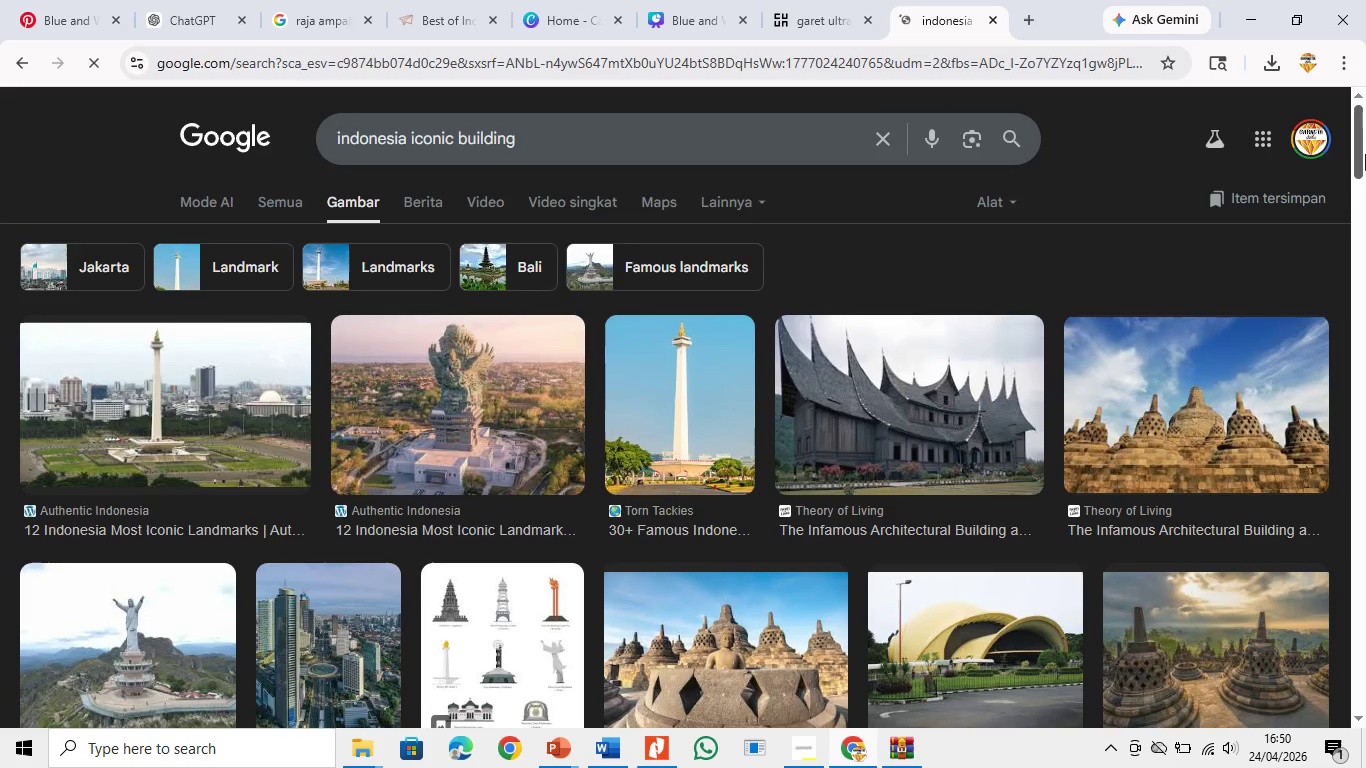 
left_click_drag(start_coordinate=[1365, 154], to_coordinate=[1365, 185])
 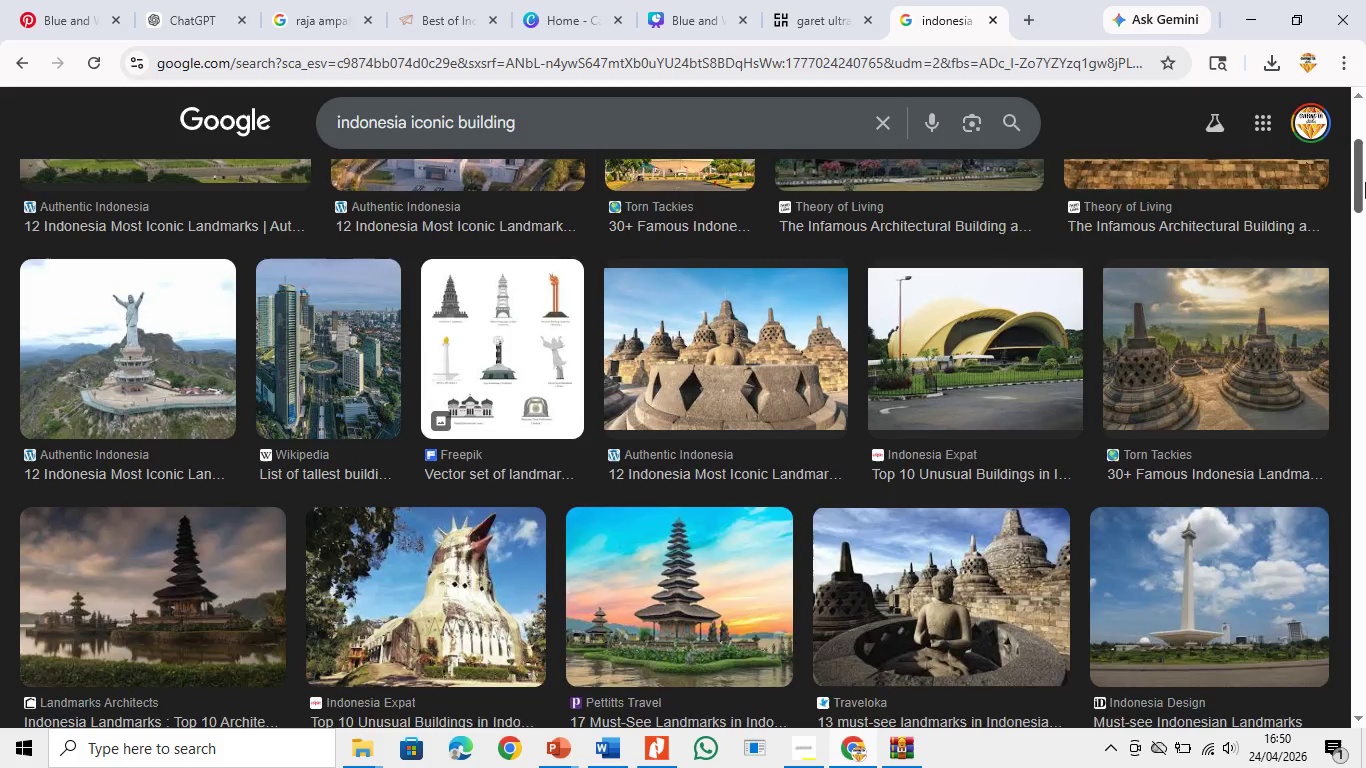 
left_click_drag(start_coordinate=[1365, 182], to_coordinate=[1365, 169])
 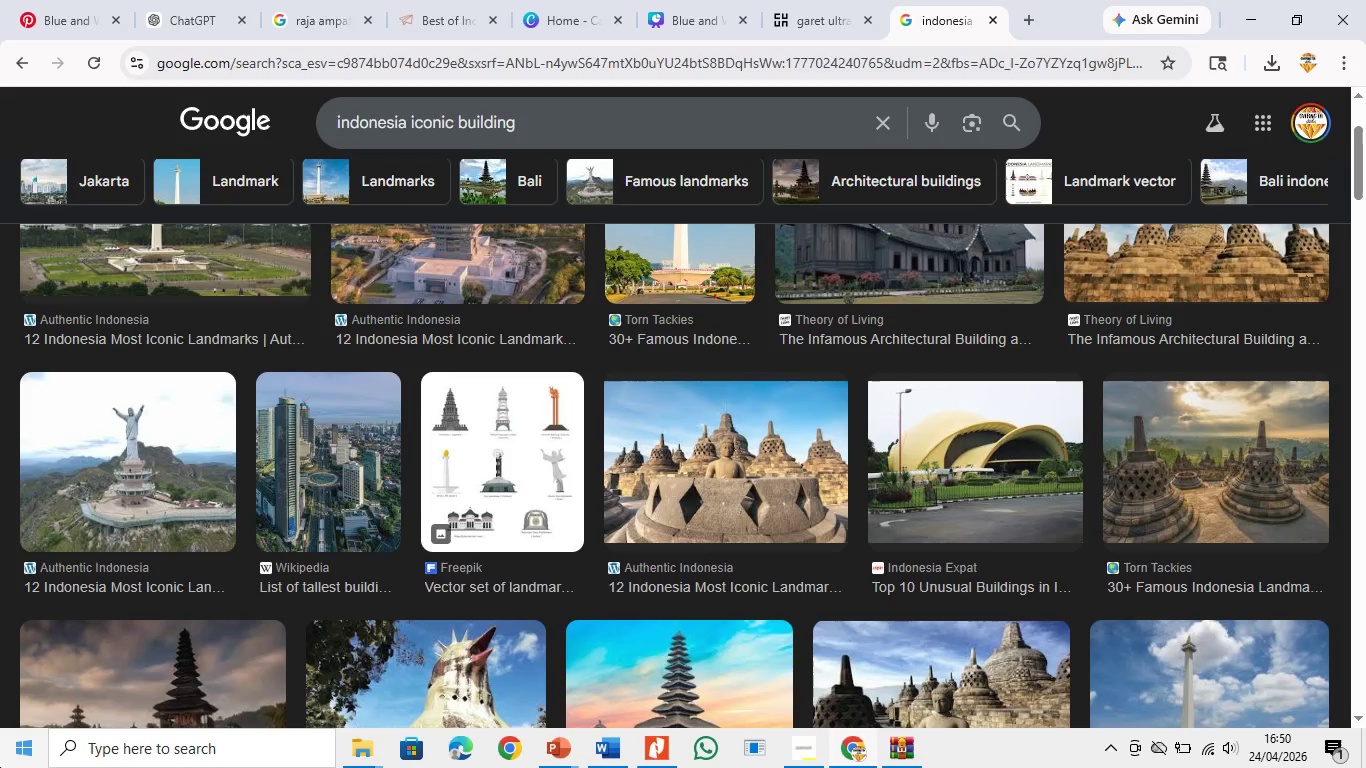 
left_click_drag(start_coordinate=[1353, 180], to_coordinate=[1363, 150])
 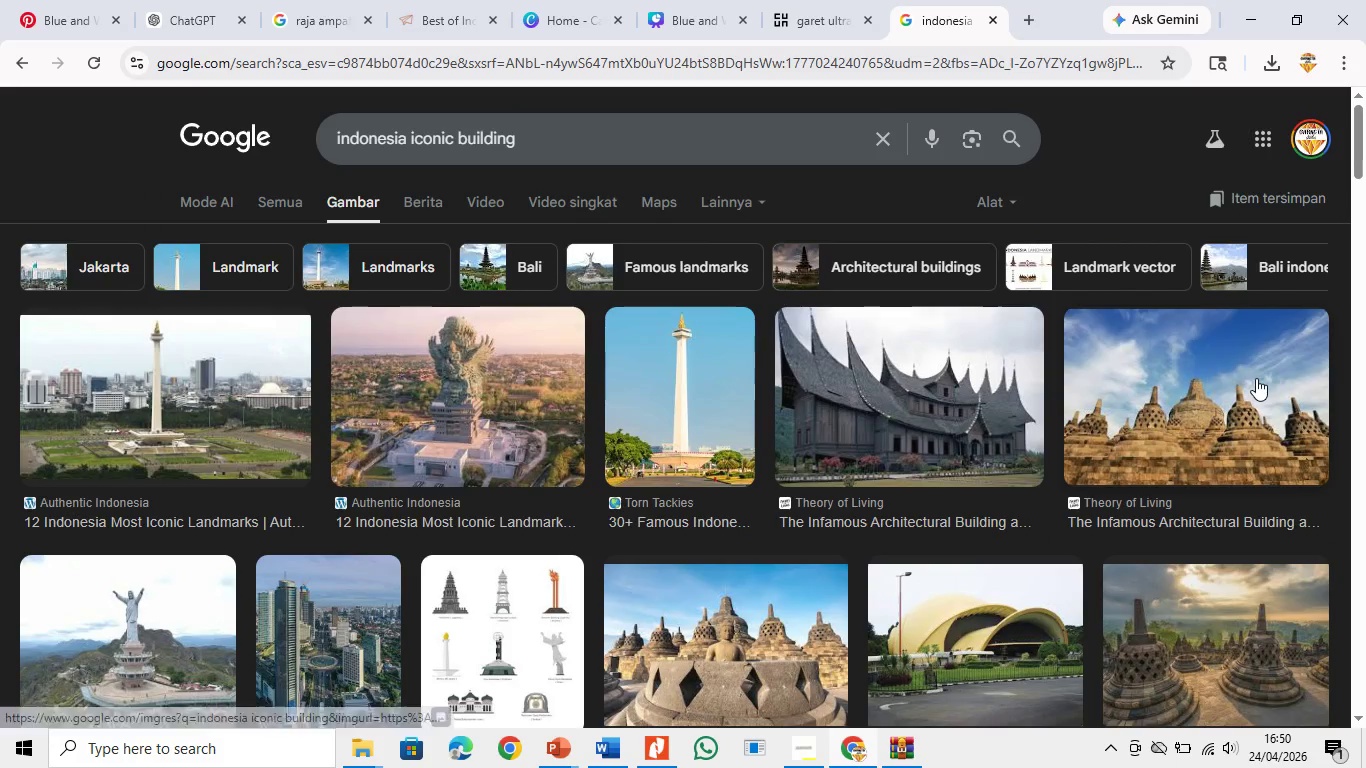 
left_click([1256, 378])
 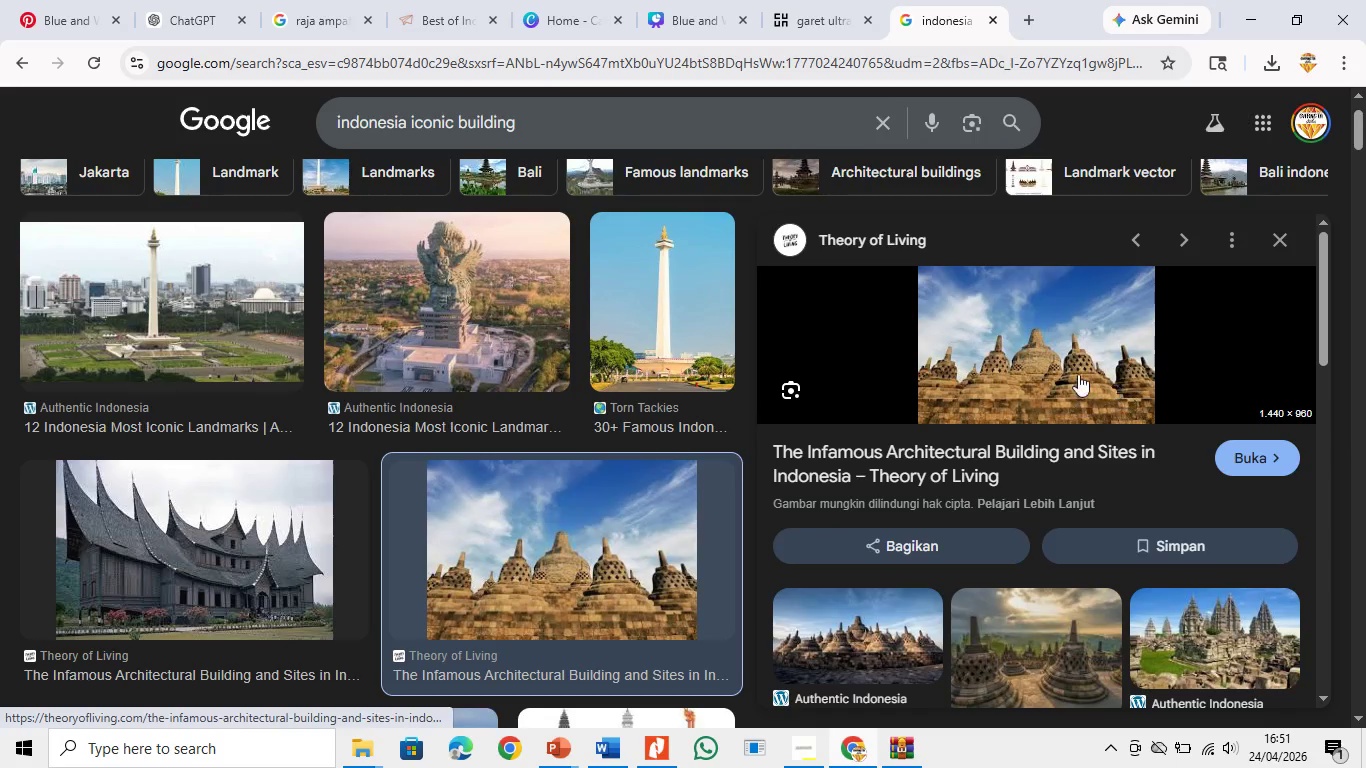 
double_click([1058, 460])
 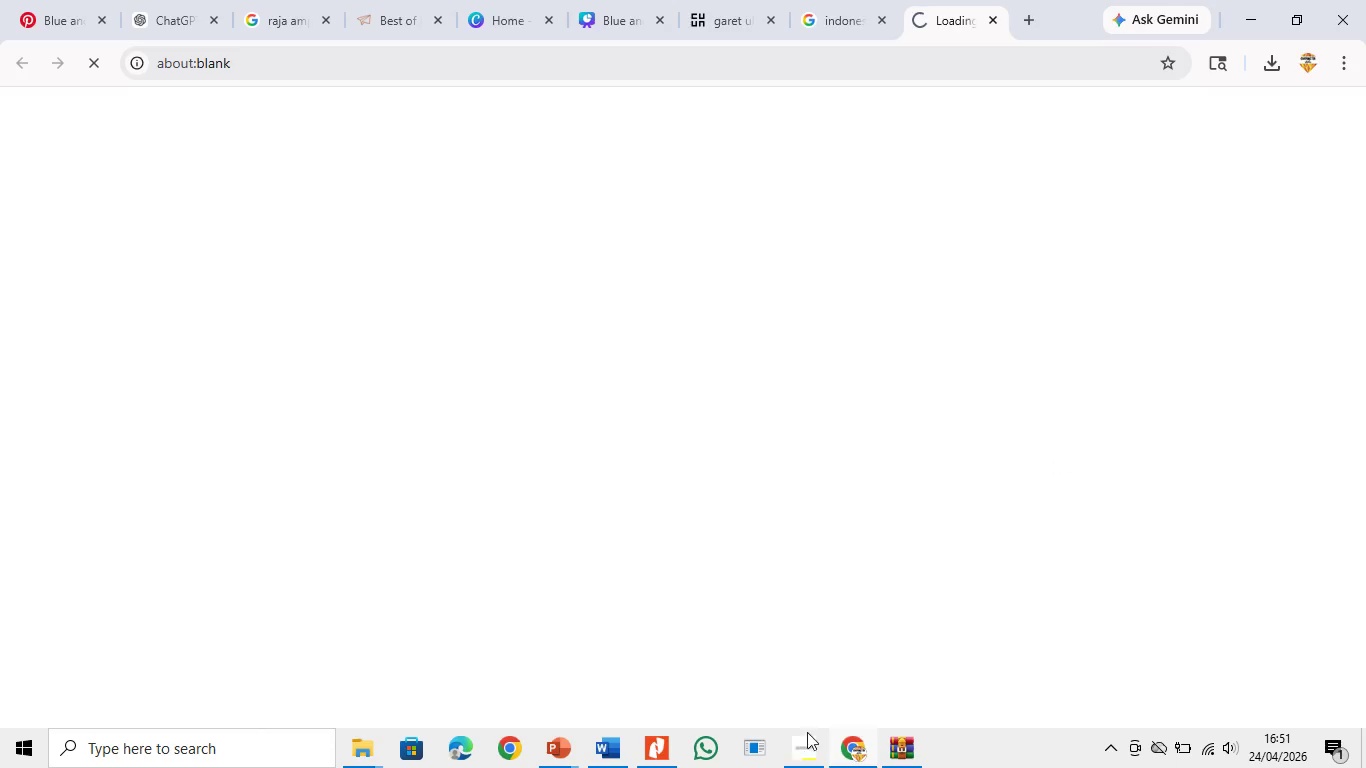 
left_click([802, 738])